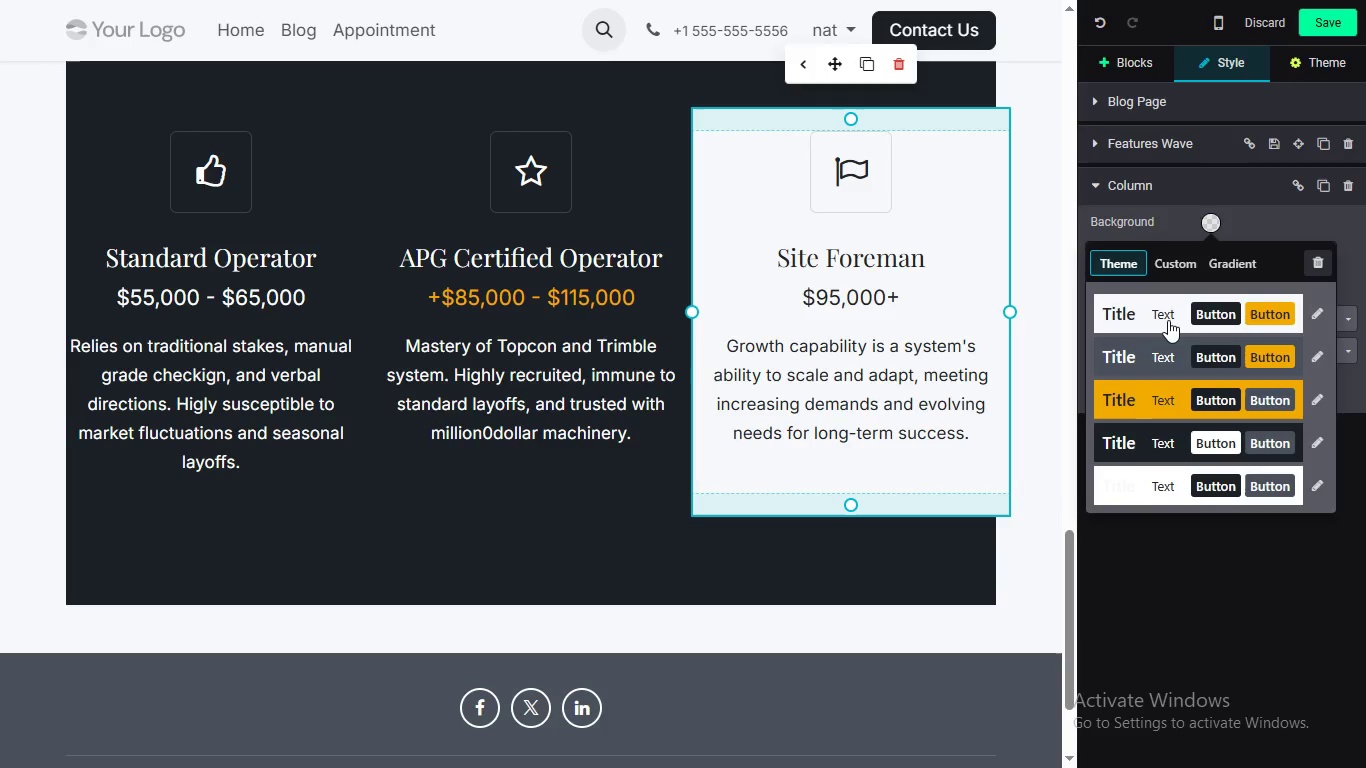 
mouse_move([1143, 319])
 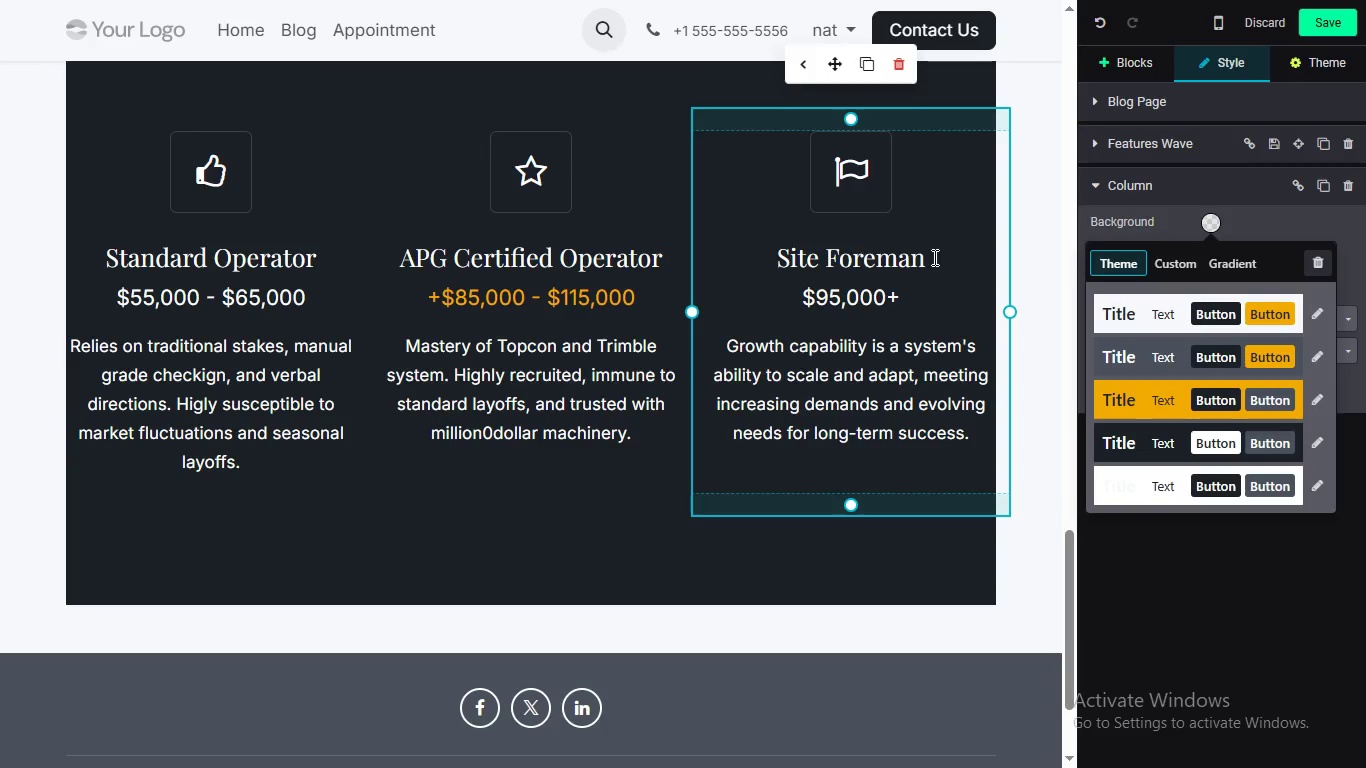 
mouse_move([1106, 307])
 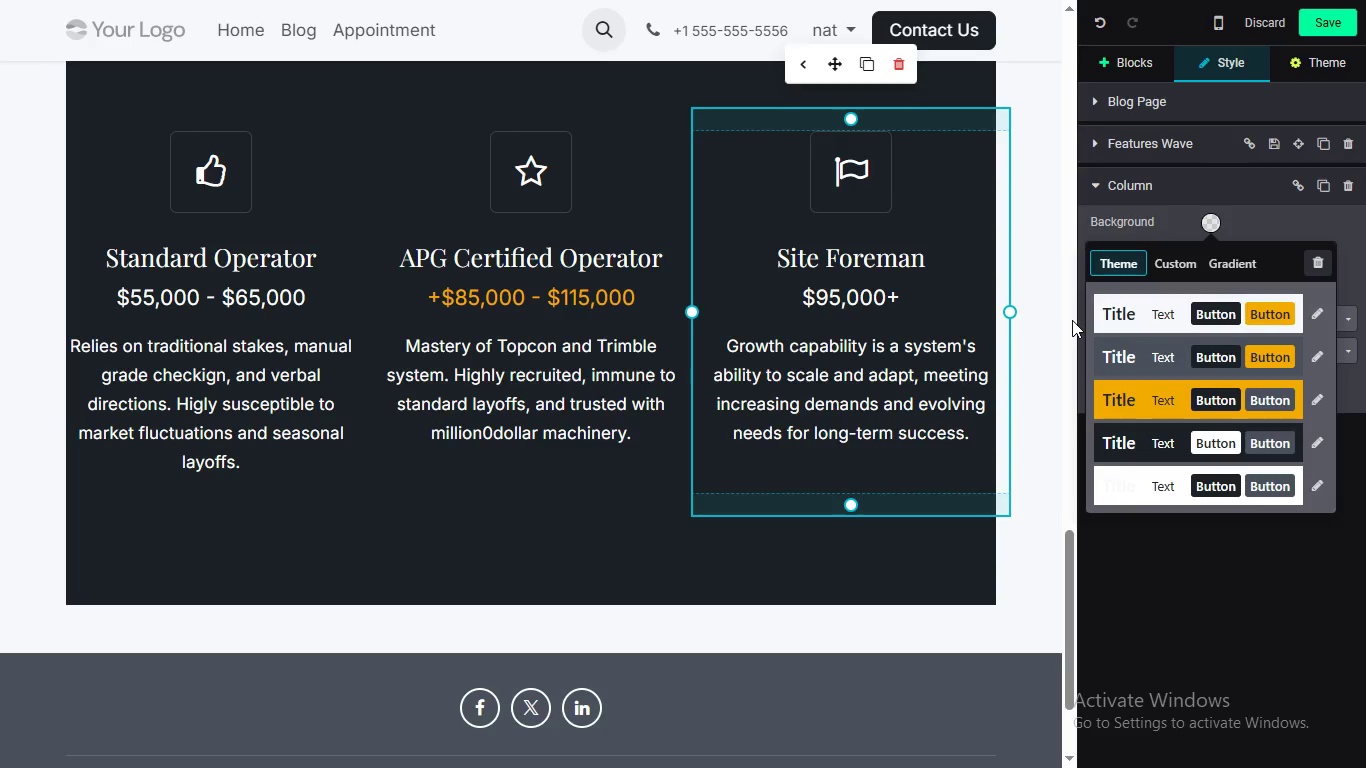 
wait(6.69)
 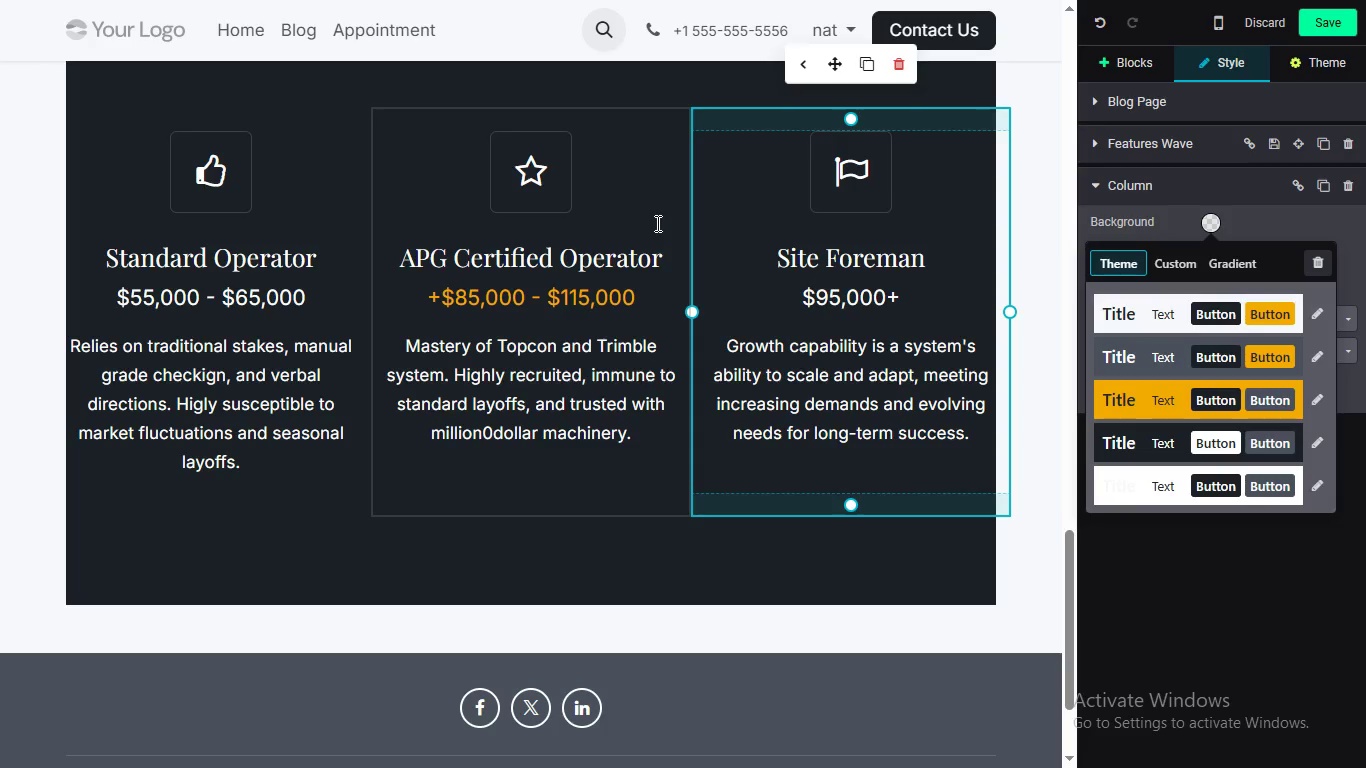 
left_click([1043, 347])
 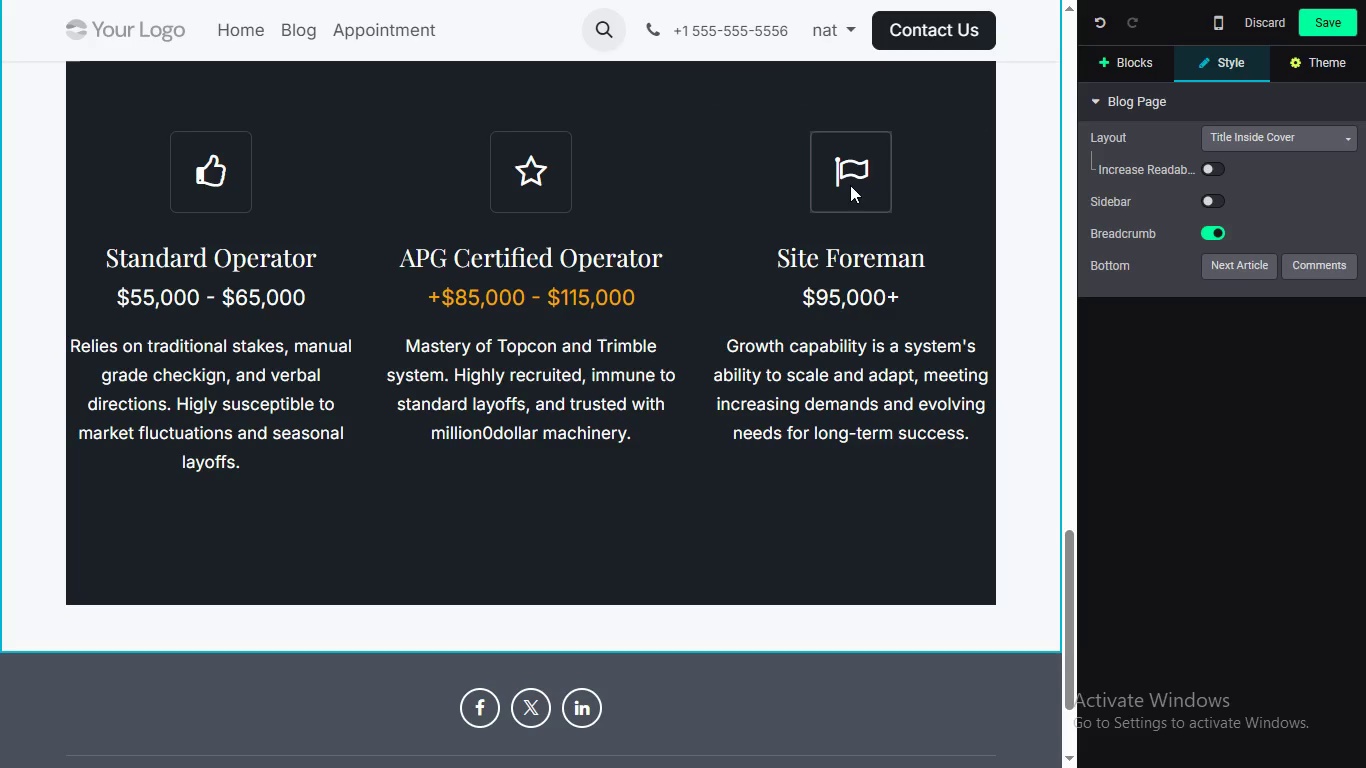 
double_click([851, 186])
 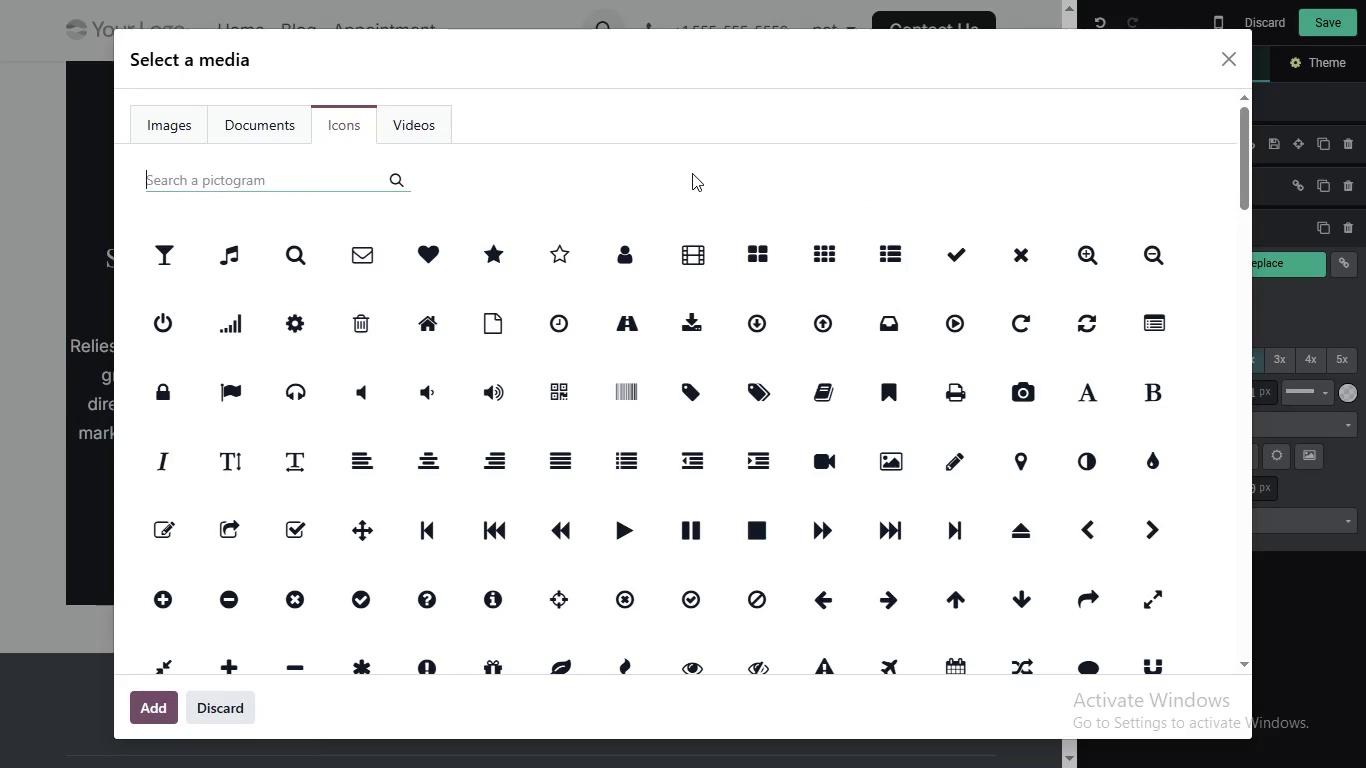 
type(crane)
 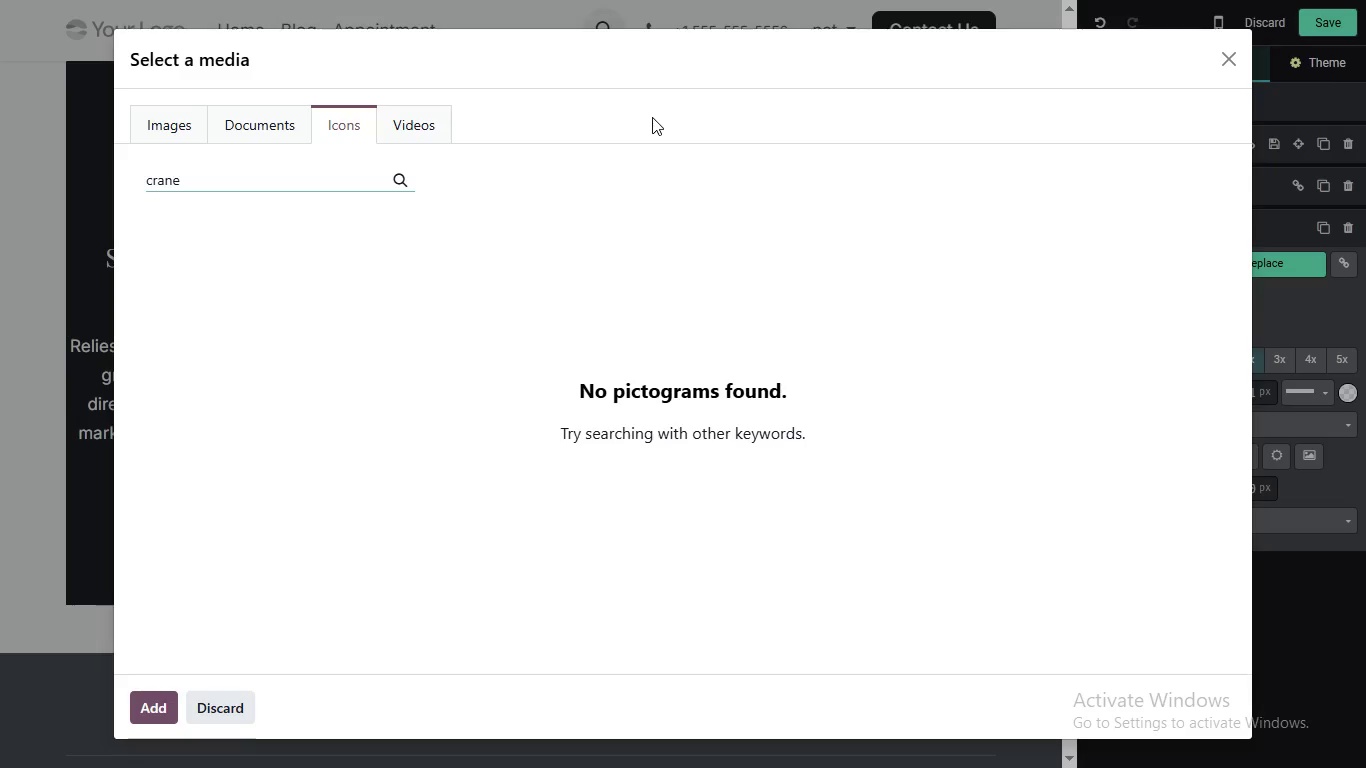 
key(Backspace)
key(Backspace)
key(Backspace)
key(Backspace)
key(Backspace)
type(machien)
key(Backspace)
key(Backspace)
type(ne)
 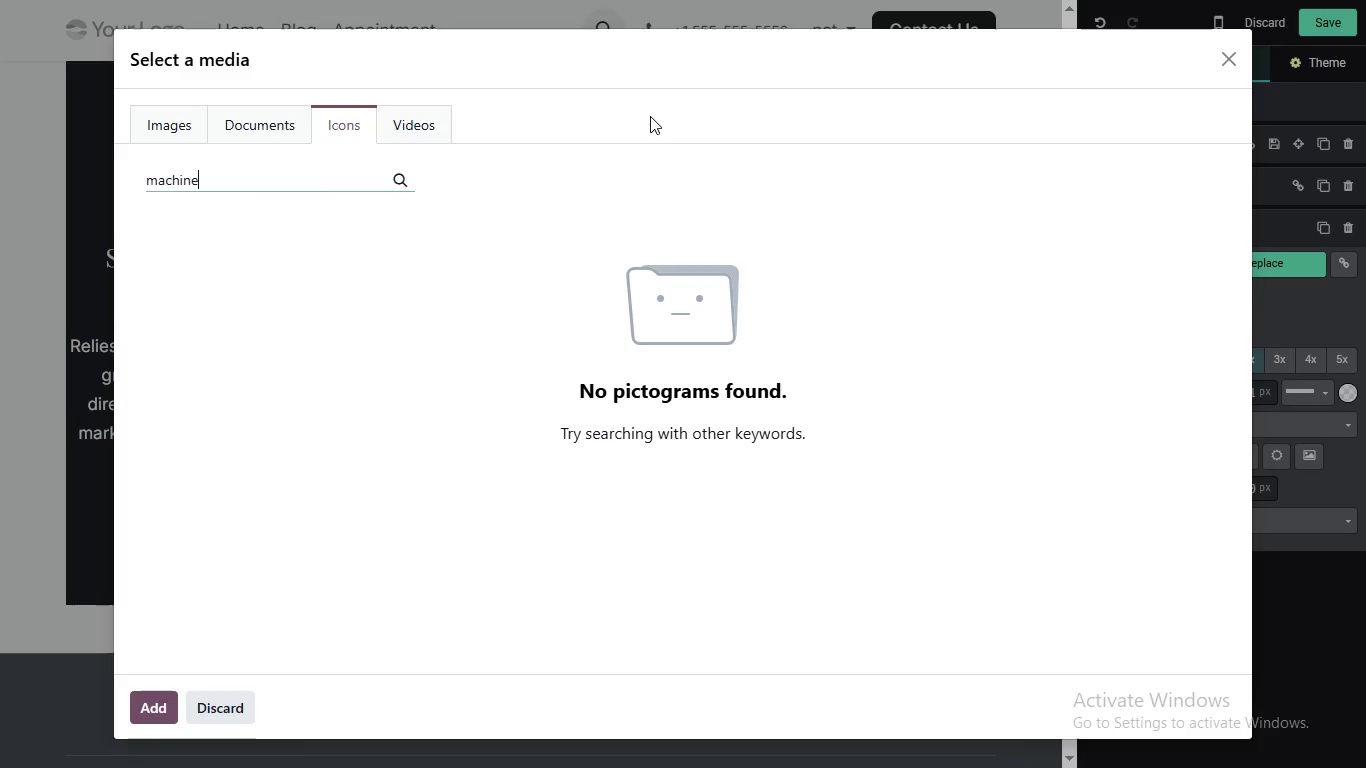 
wait(5.33)
 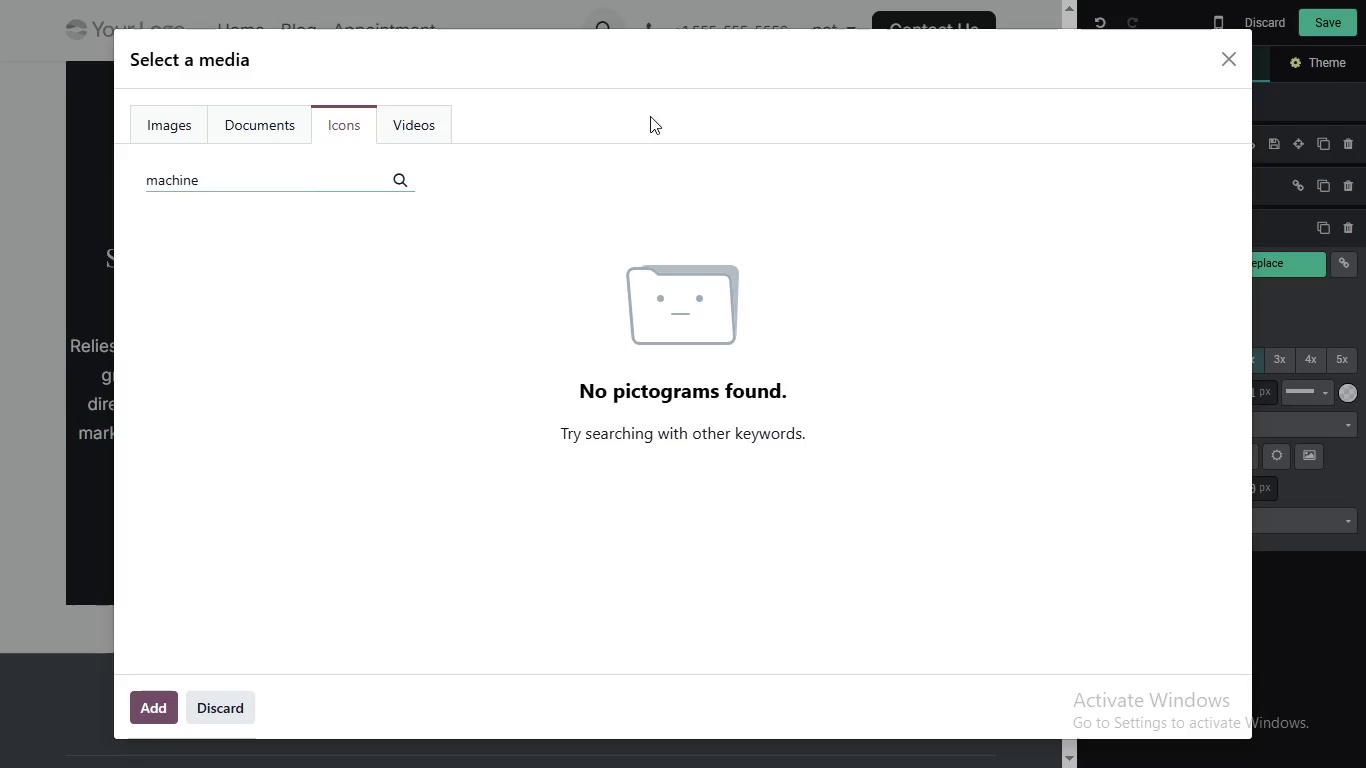 
hold_key(key=Backspace, duration=1.08)
 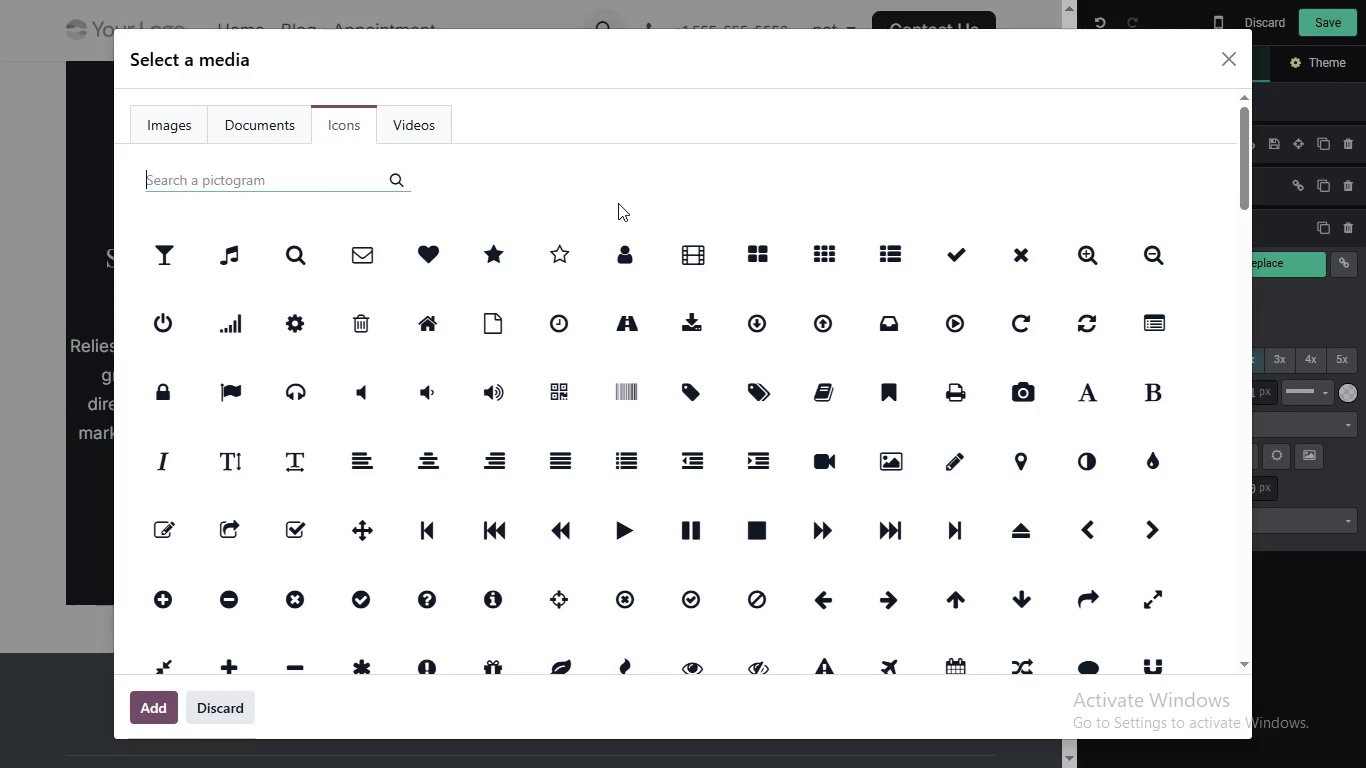 
wait(139.62)
 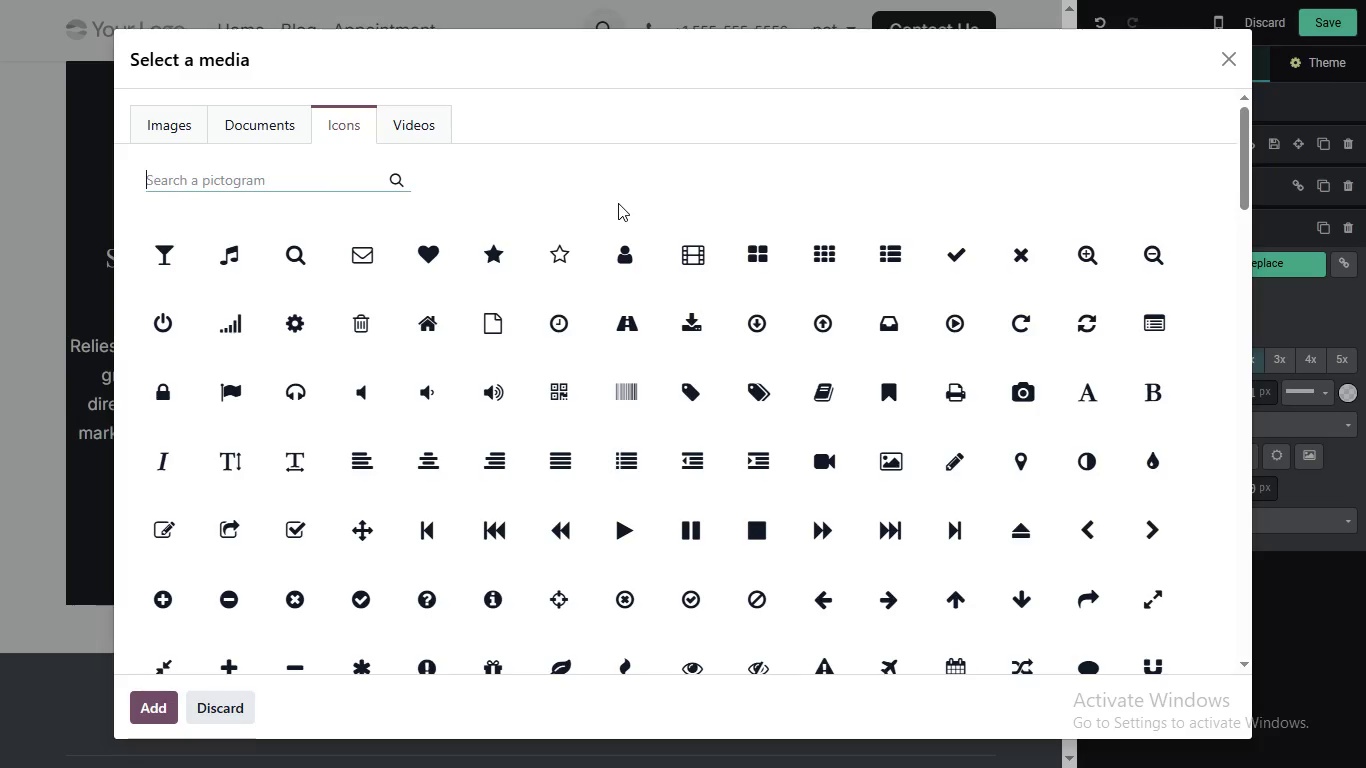 
type(crane)
 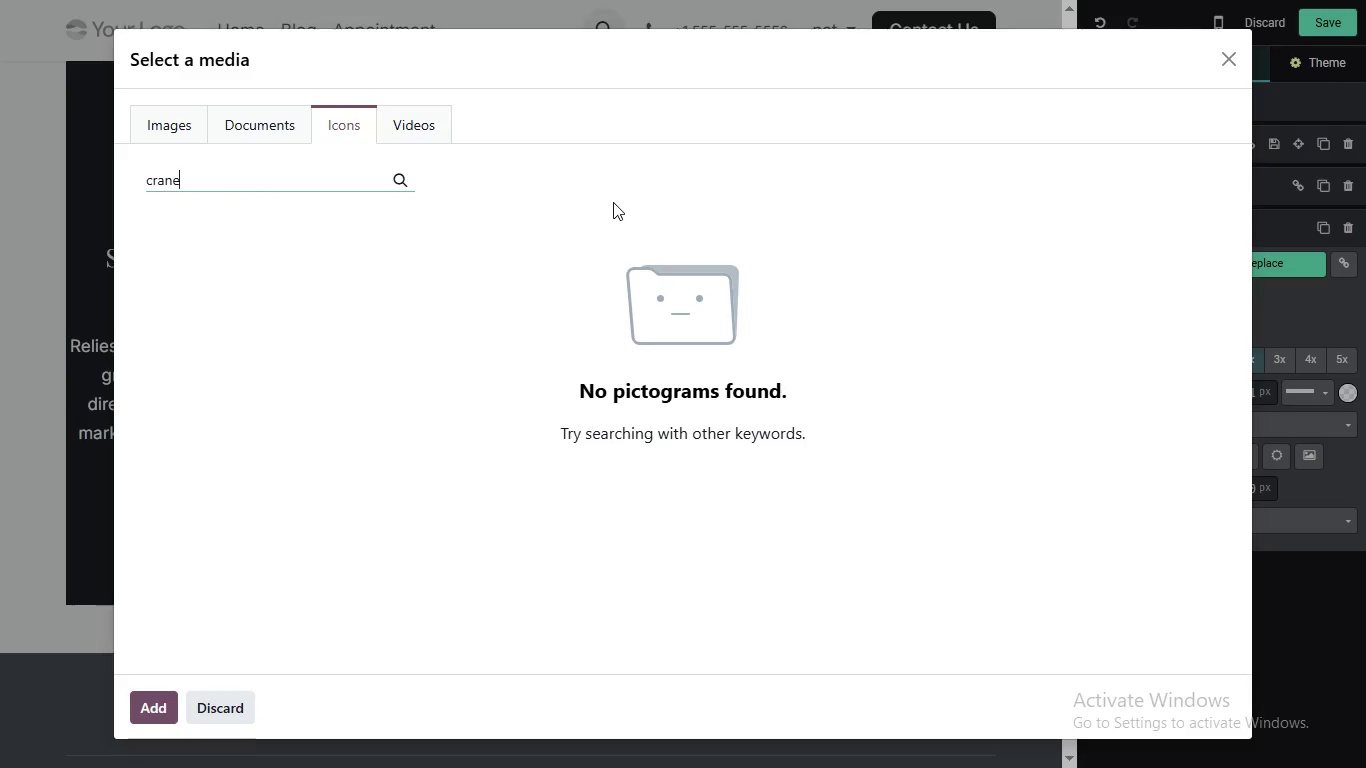 
hold_key(key=Backspace, duration=1.03)
 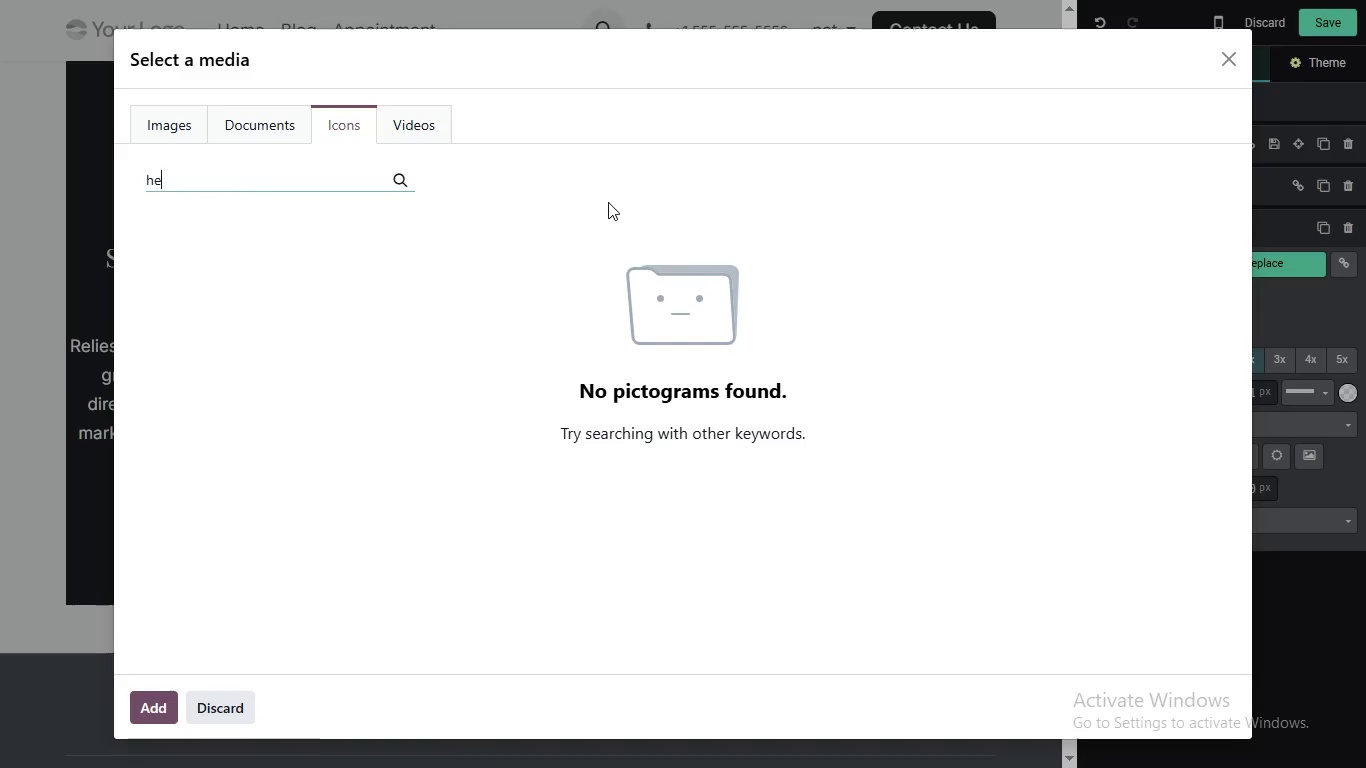 
type(helmet)
 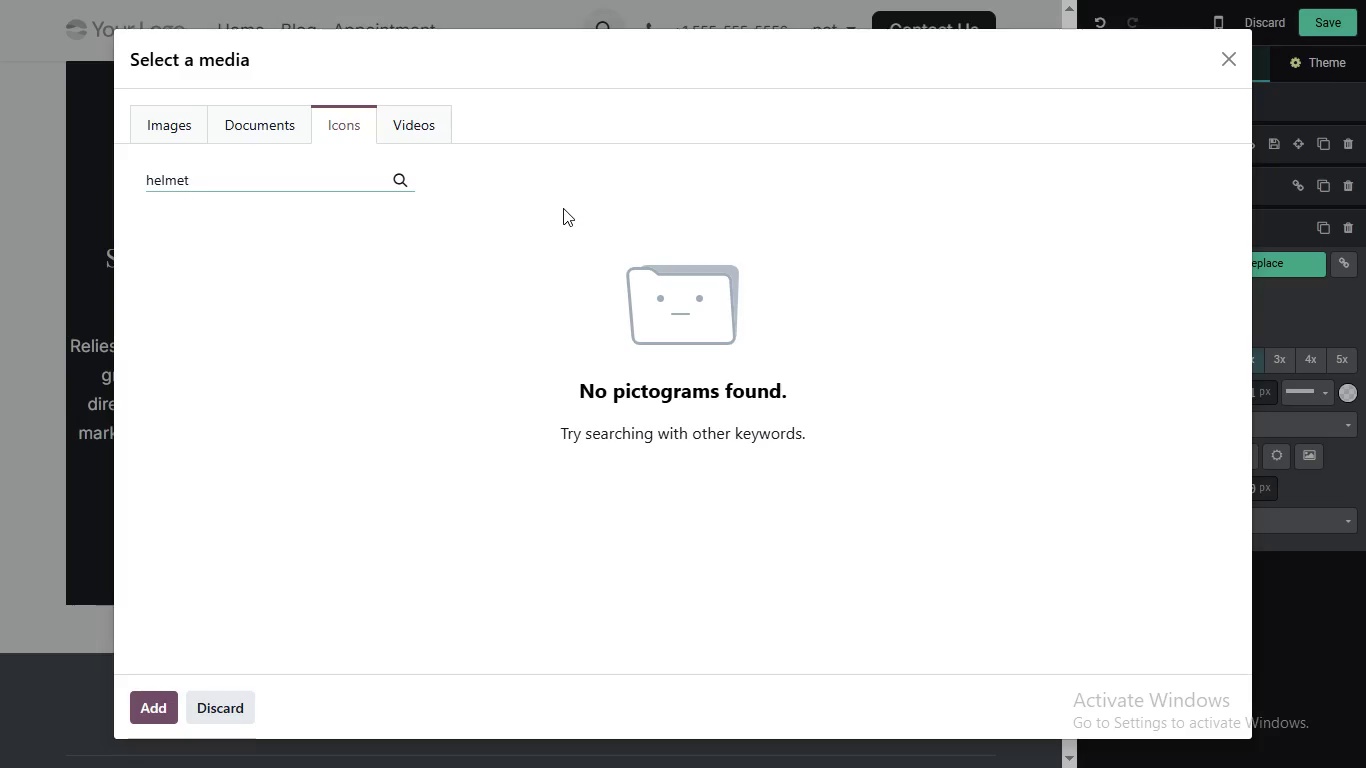 
key(Enter)
 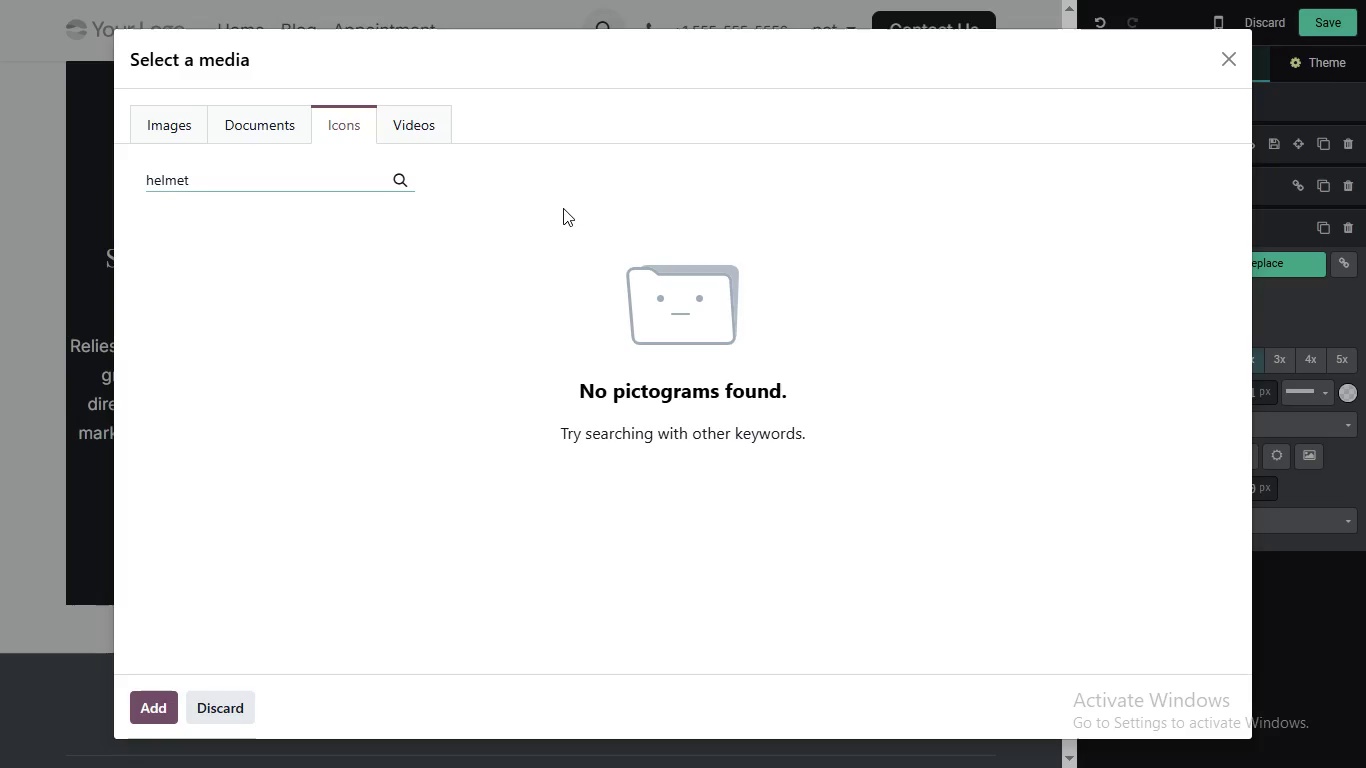 
hold_key(key=Backspace, duration=0.89)
 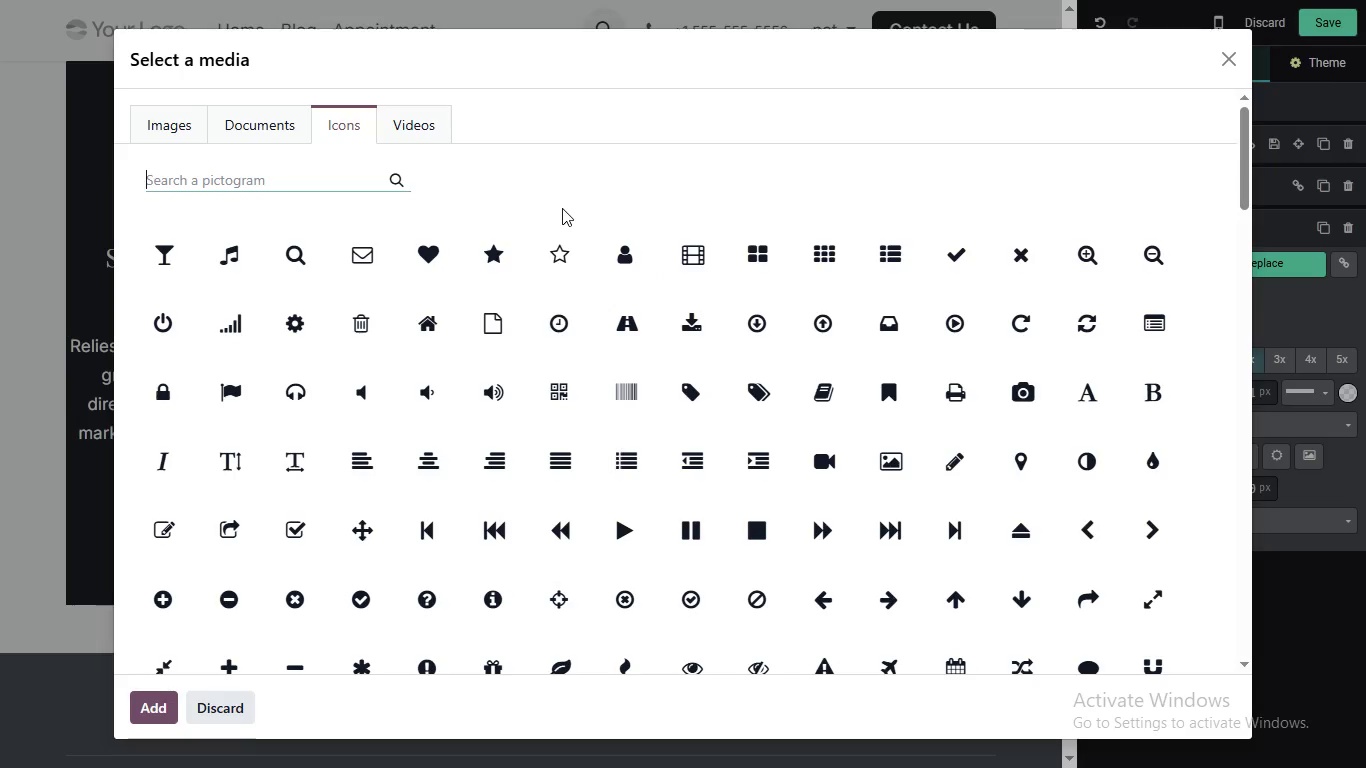 
type(bulding)
key(Backspace)
key(Backspace)
key(Backspace)
key(Backspace)
key(Backspace)
type(il)
 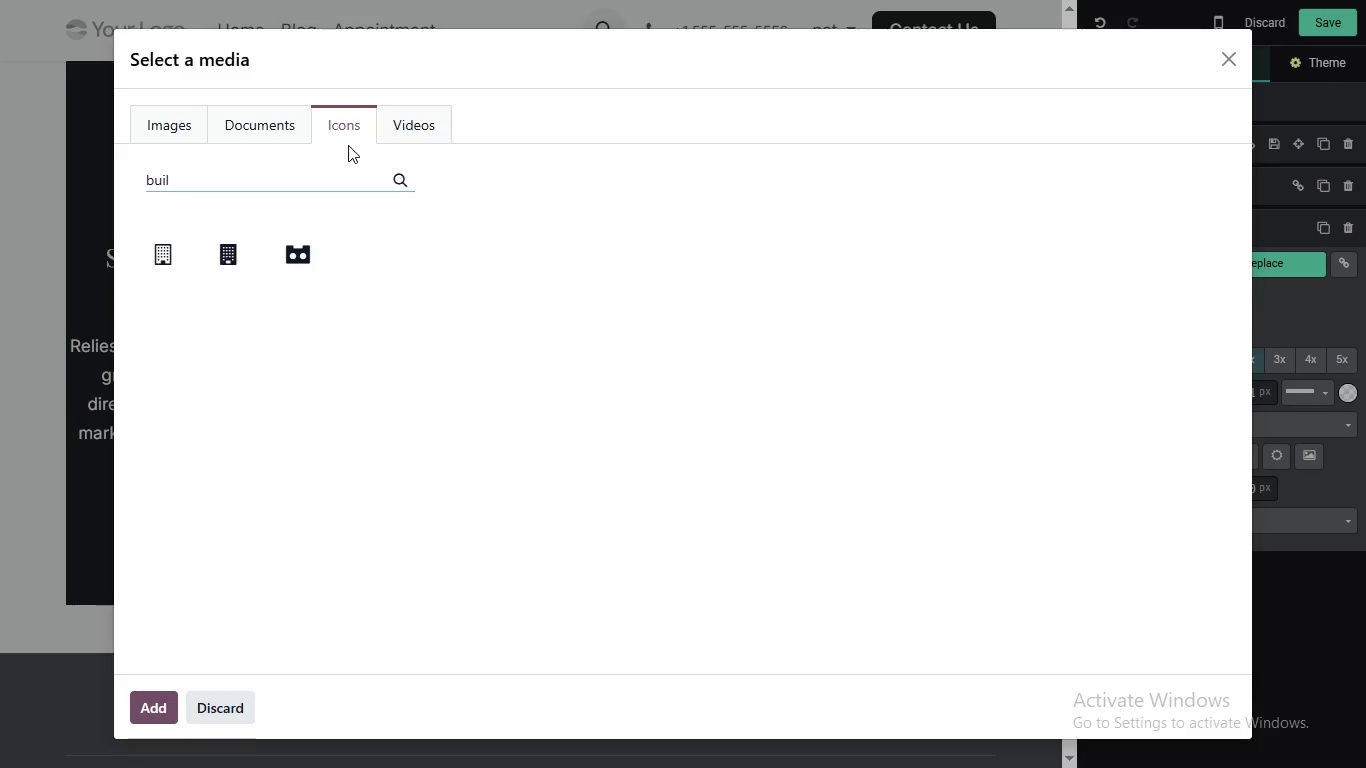 
mouse_move([174, 252])
 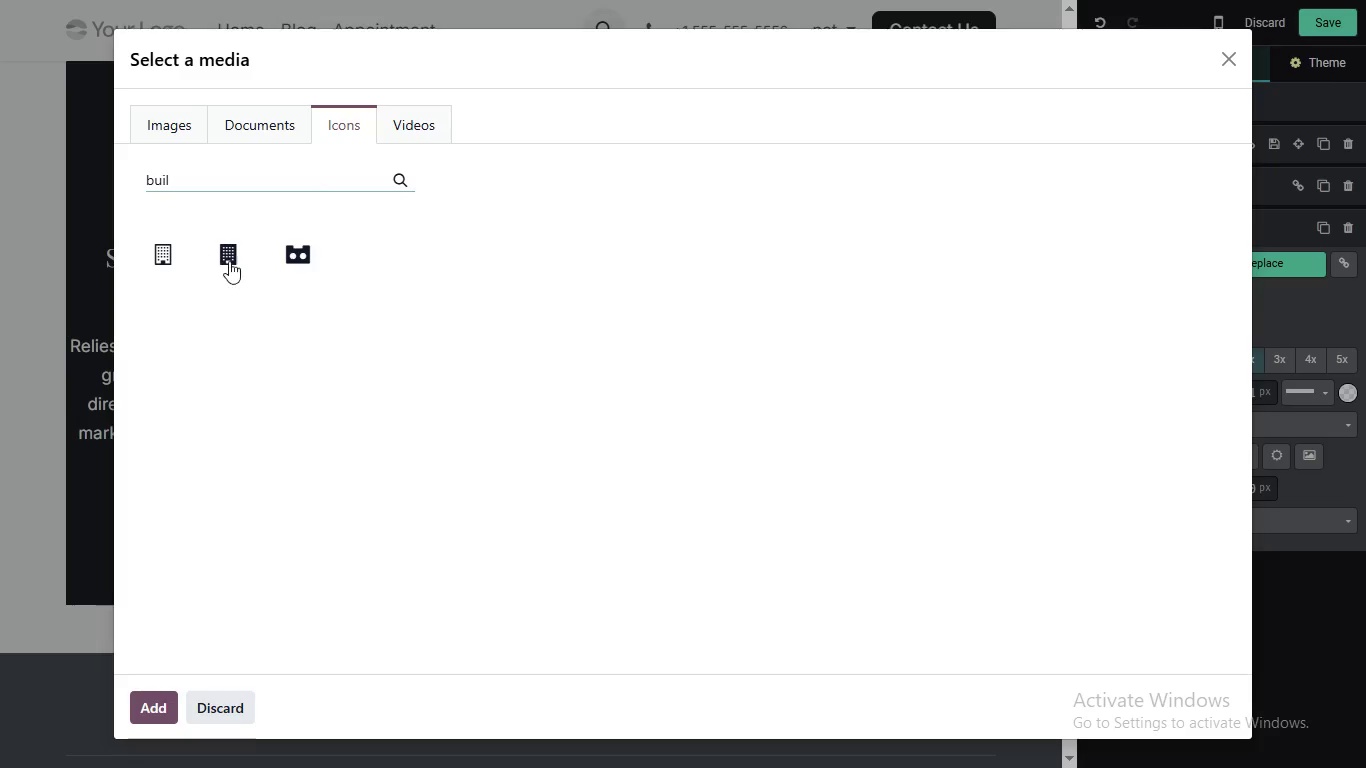 
left_click([232, 261])
 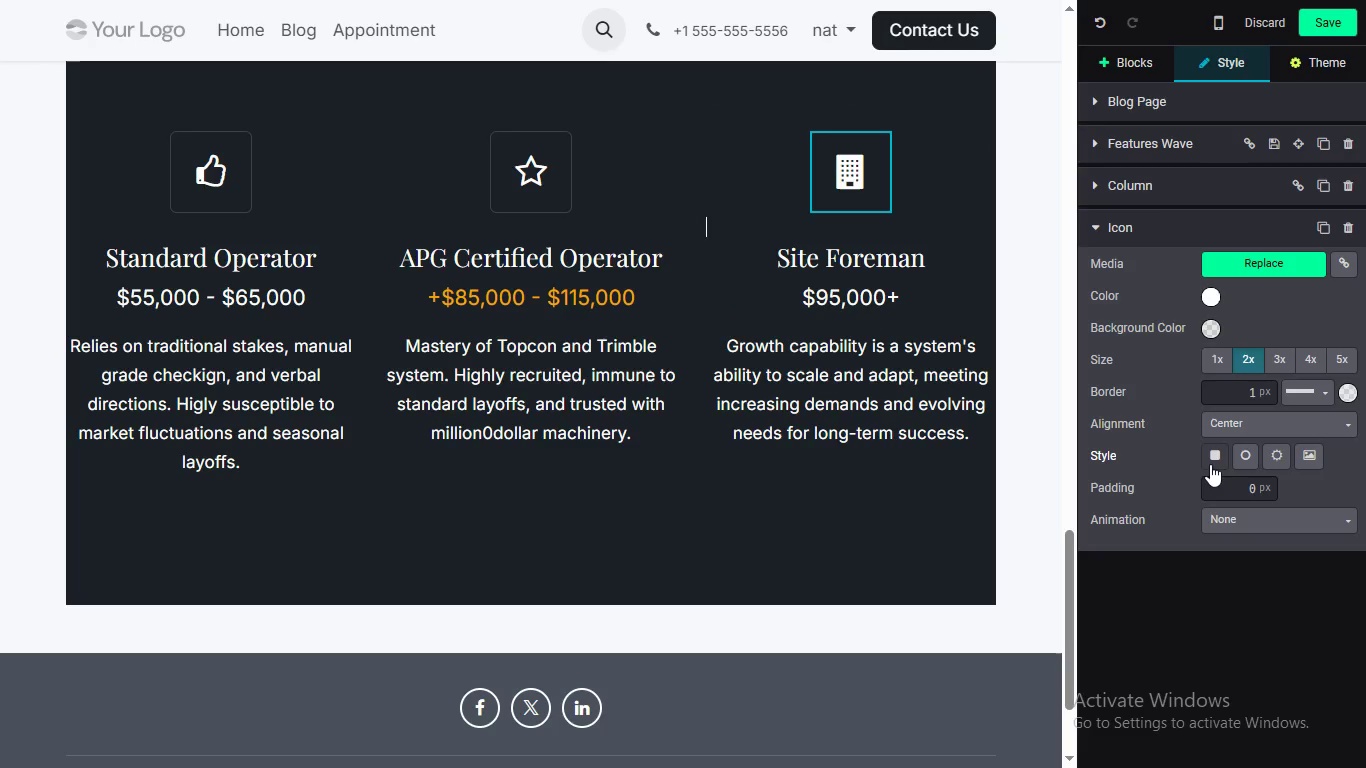 
left_click([1210, 464])
 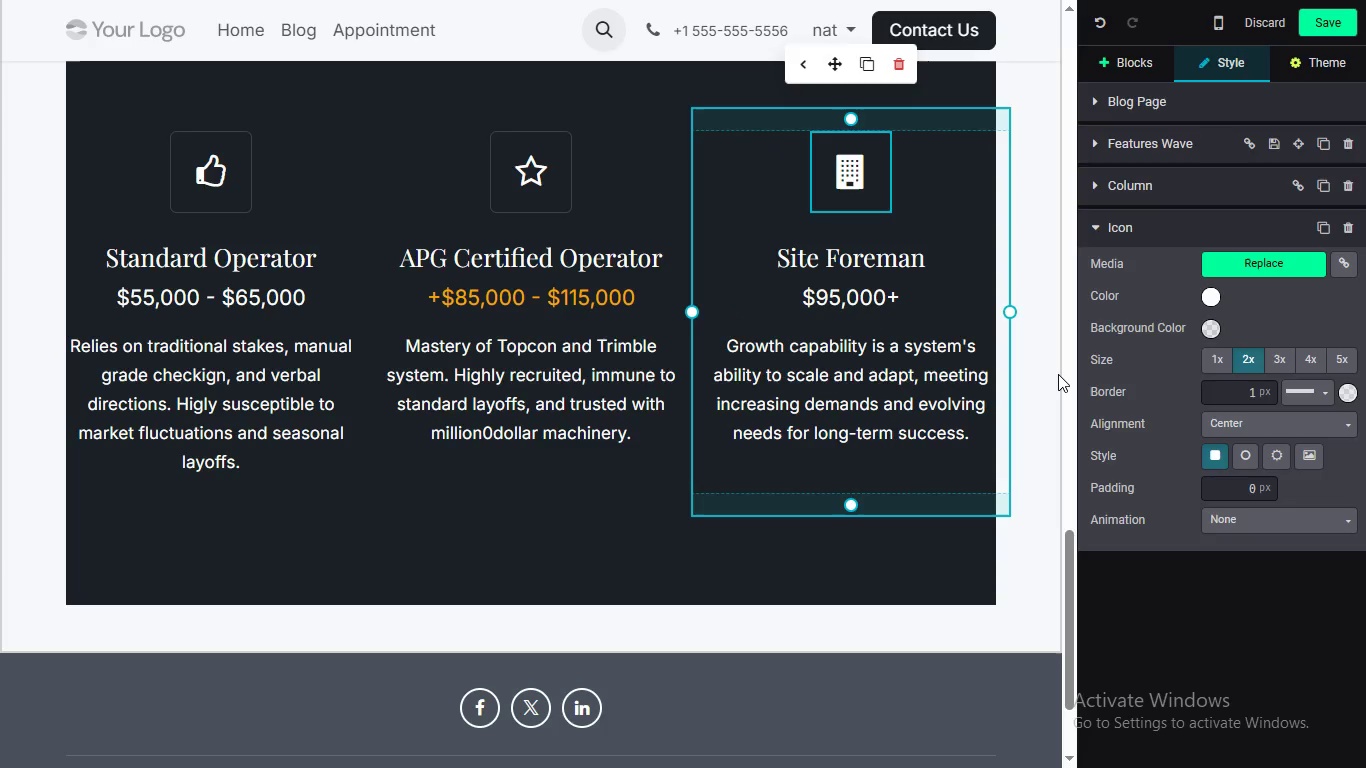 
left_click([1058, 374])
 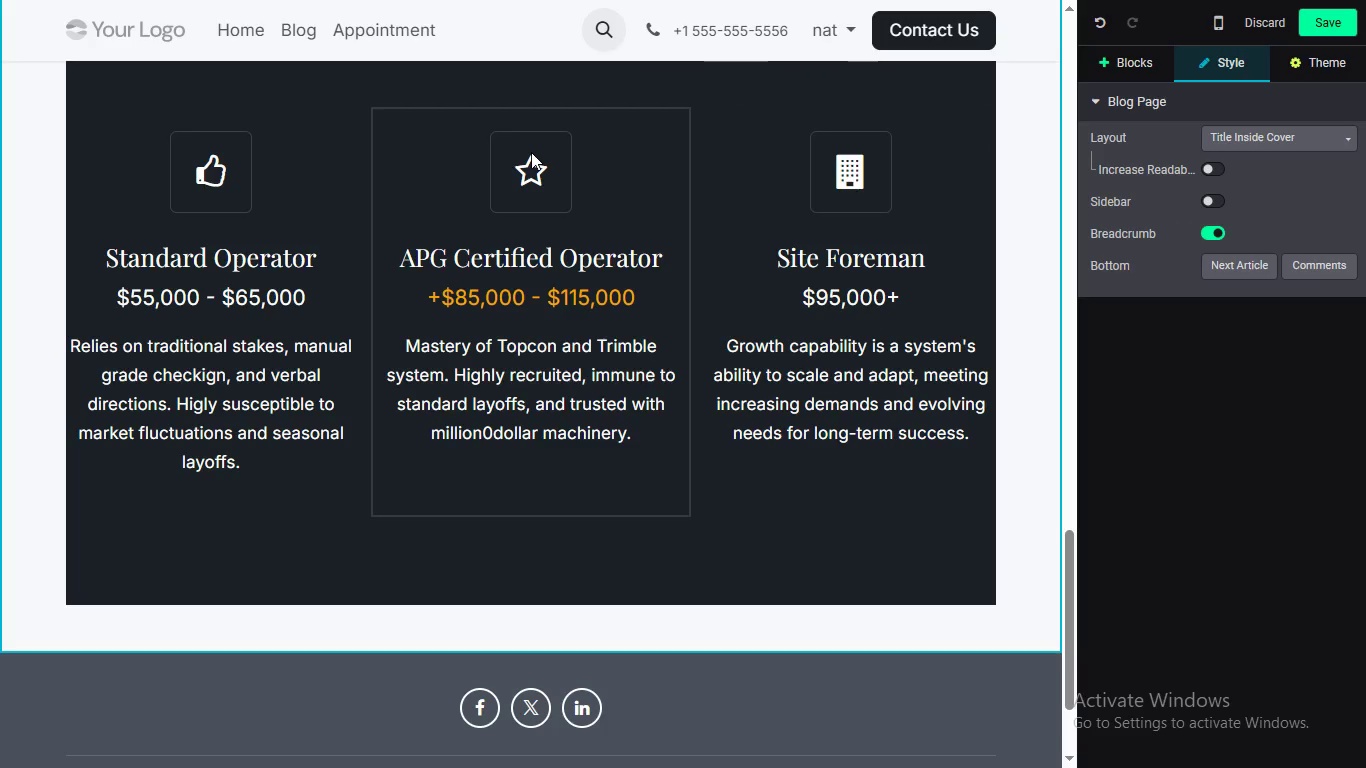 
left_click([531, 152])
 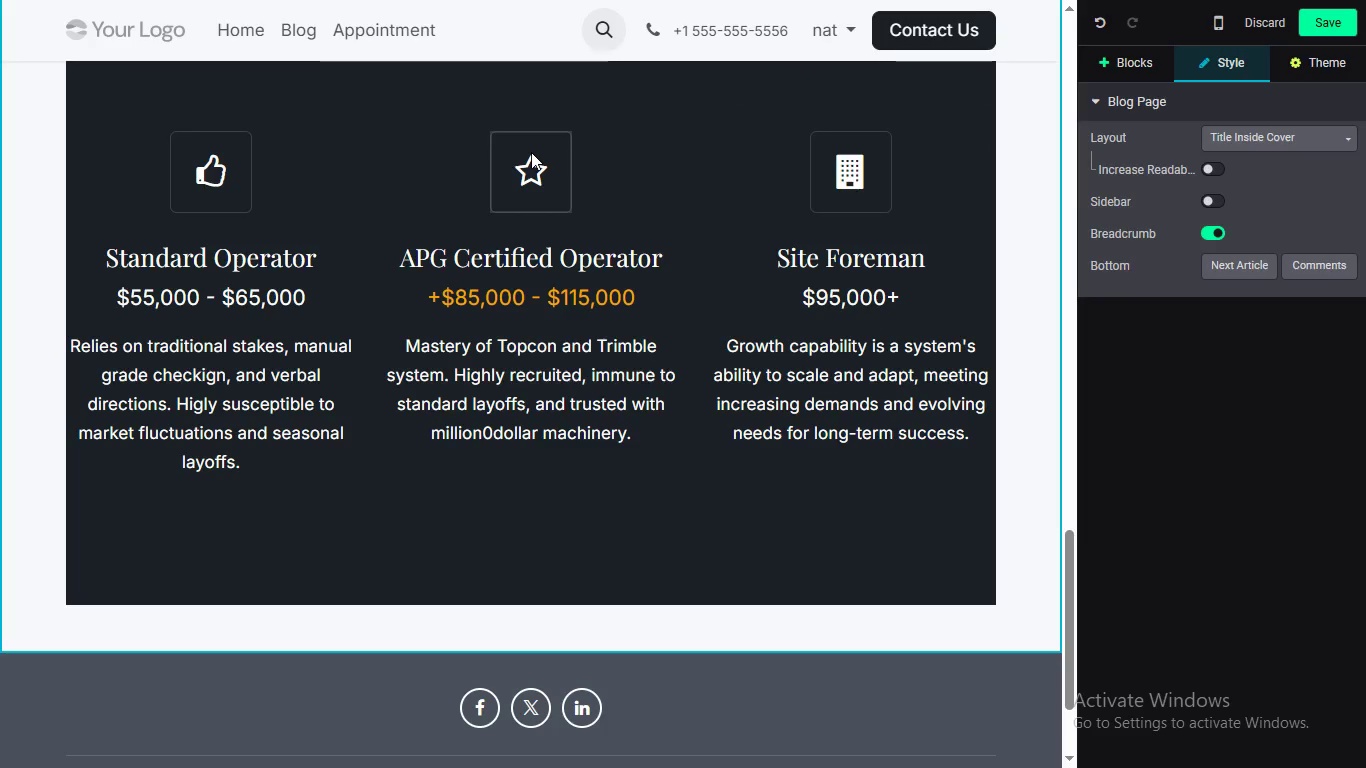 
double_click([532, 152])
 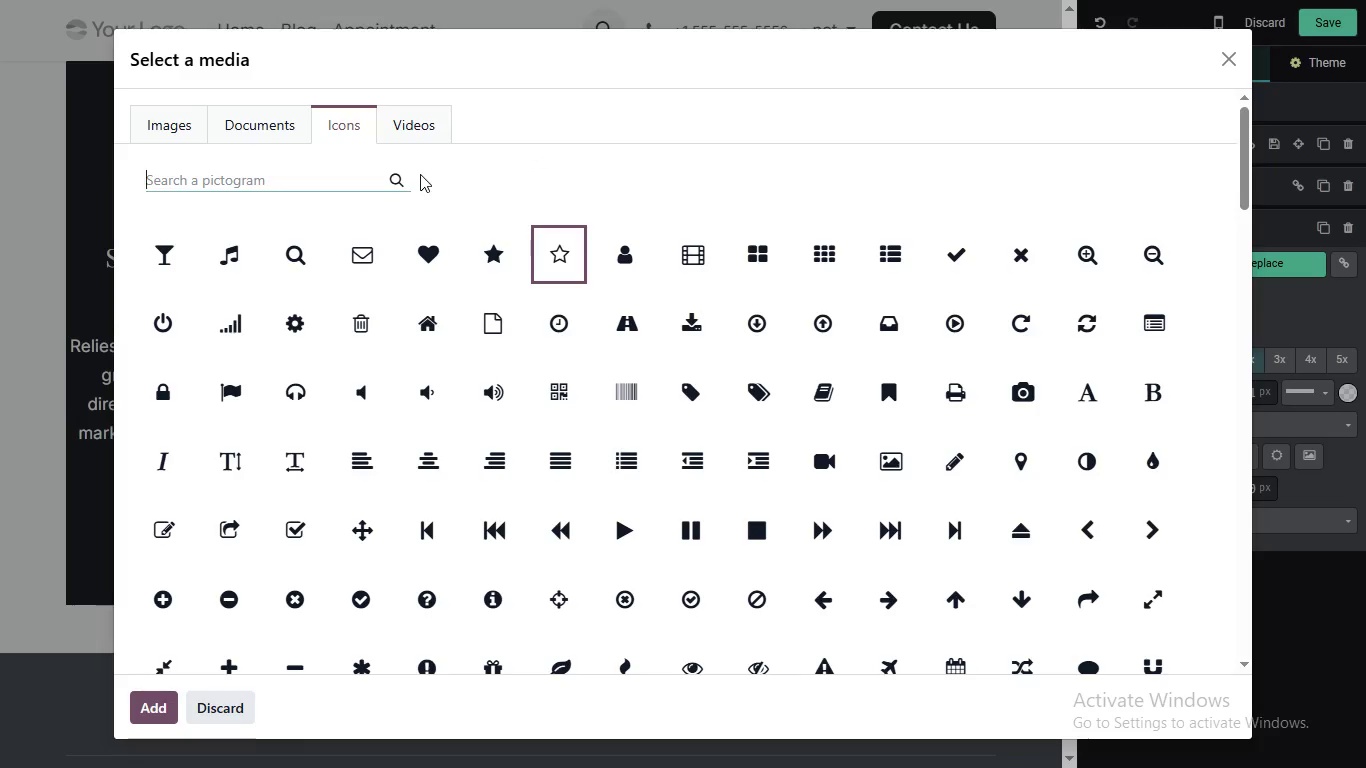 
wait(6.5)
 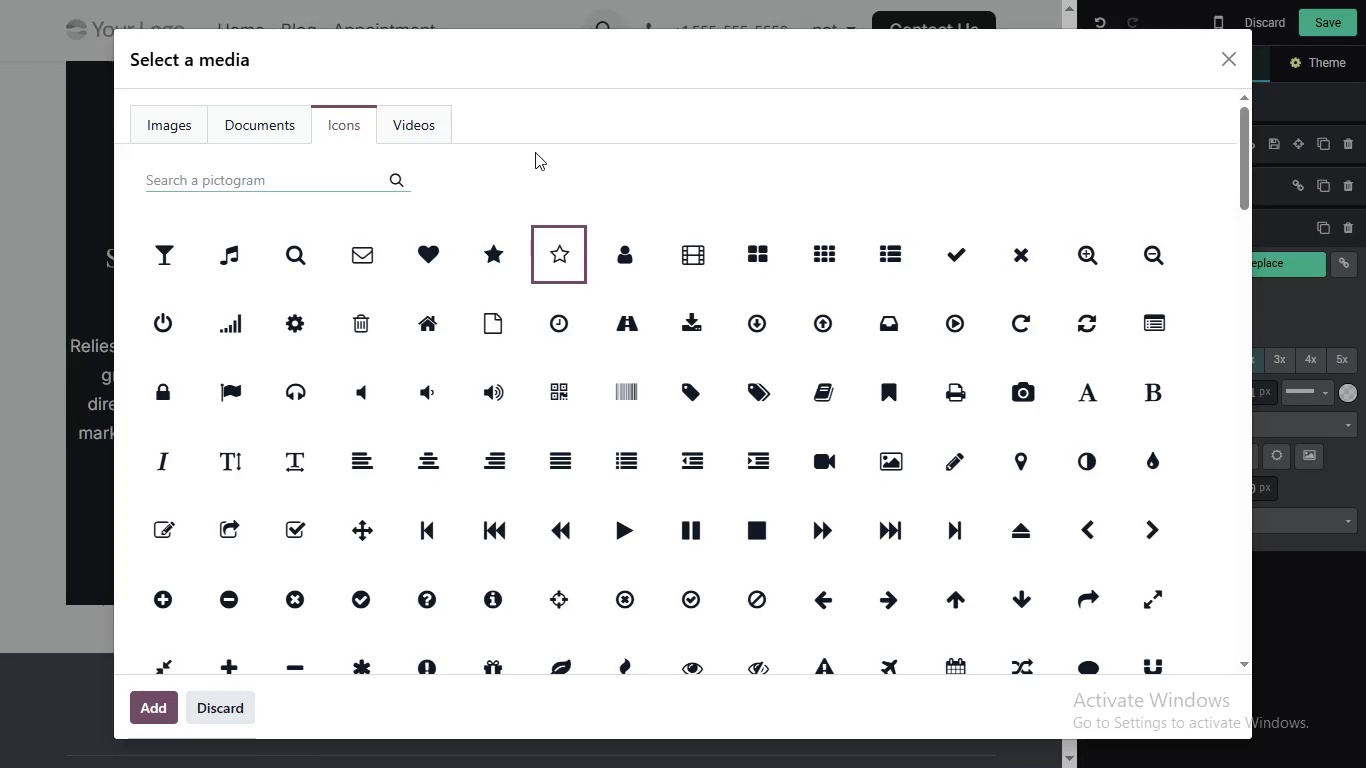 
type(ch)
 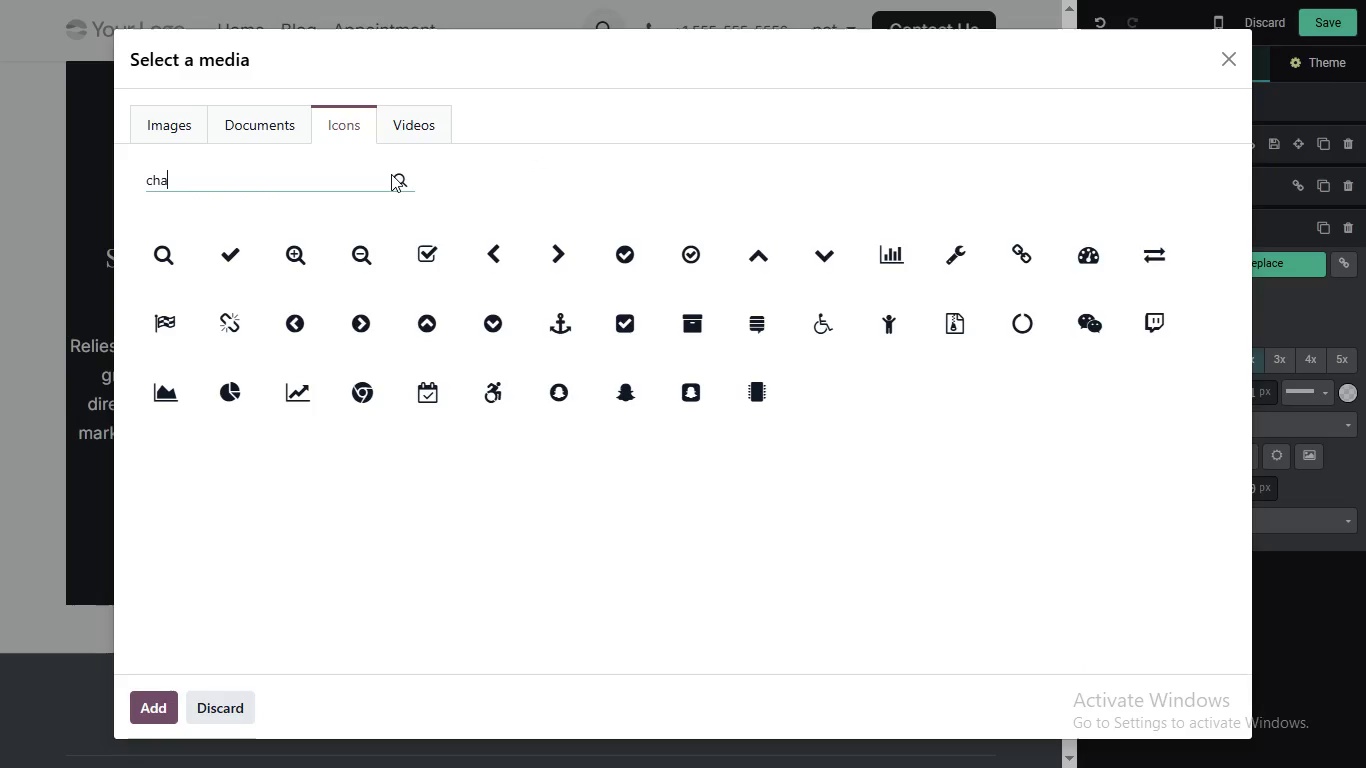 
type(art)
 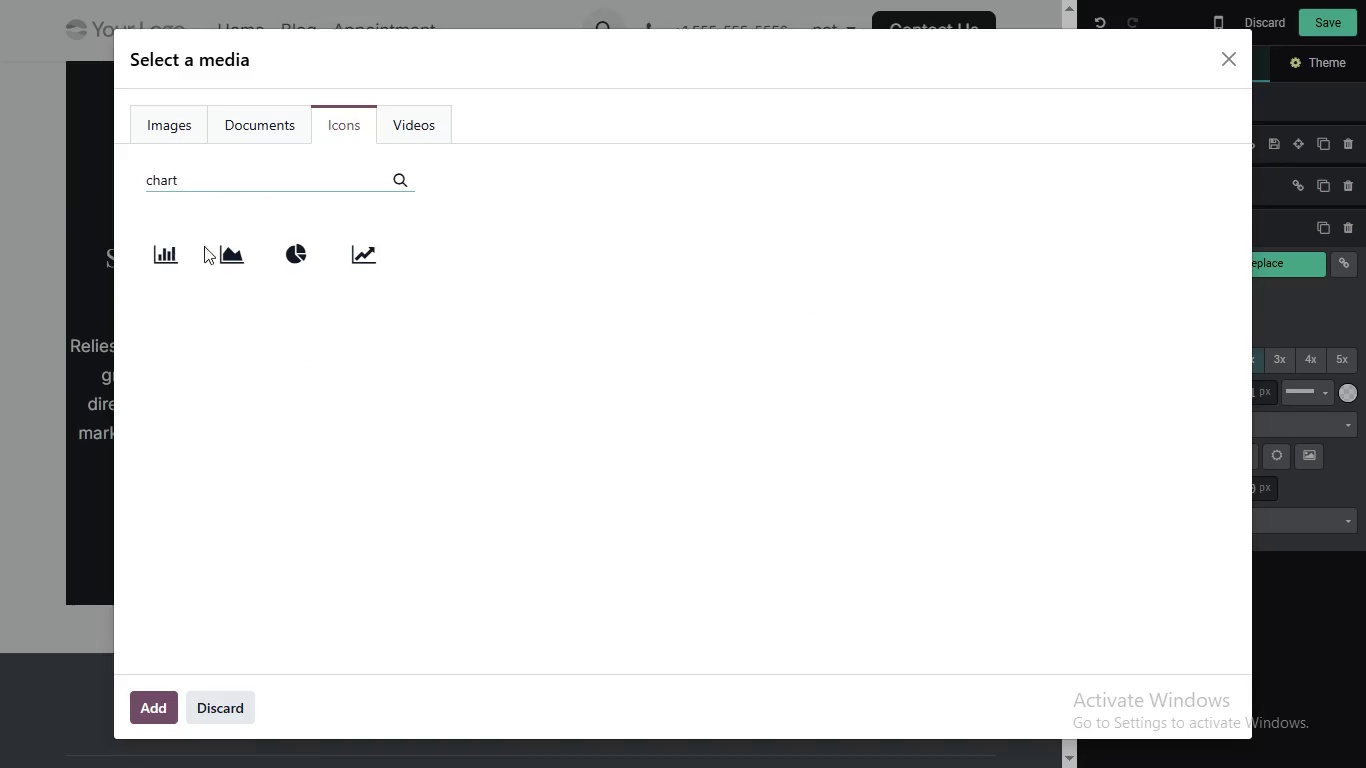 
wait(5.95)
 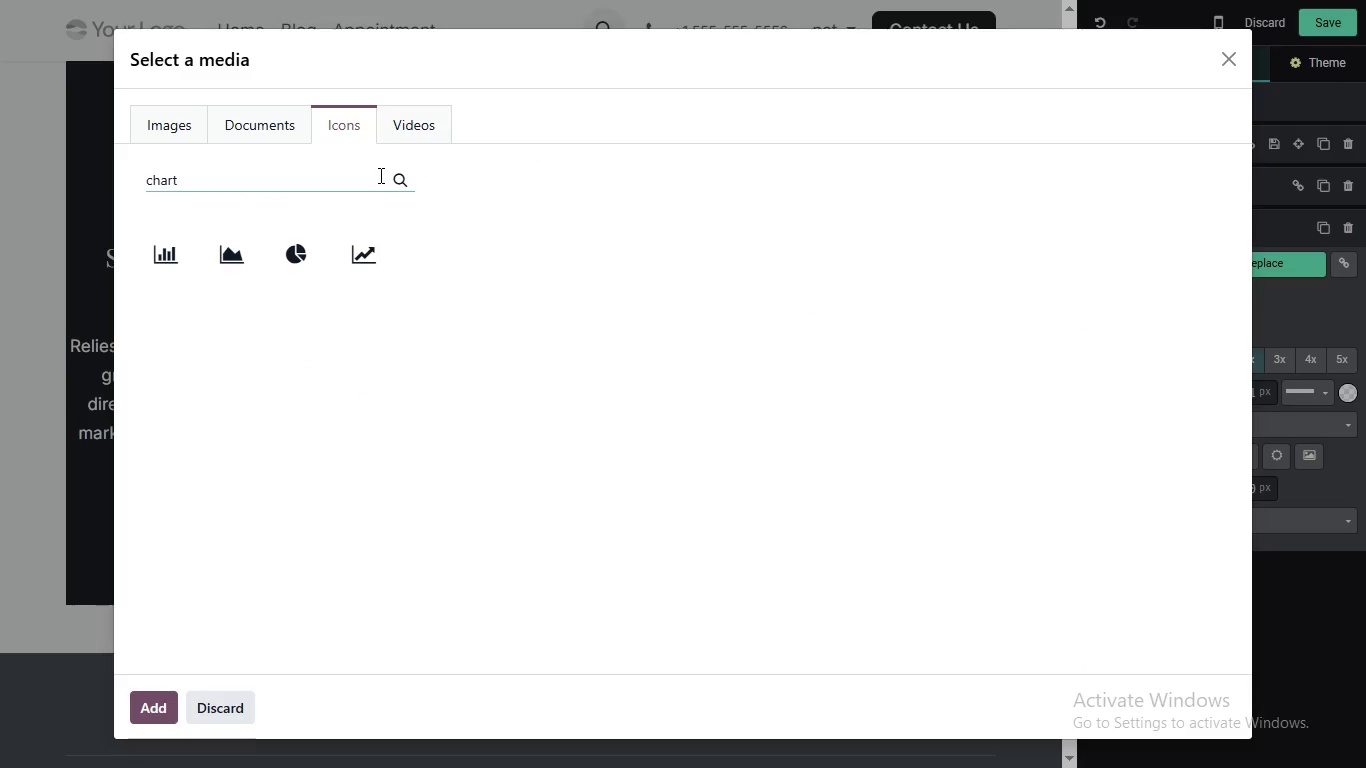 
left_click([233, 259])
 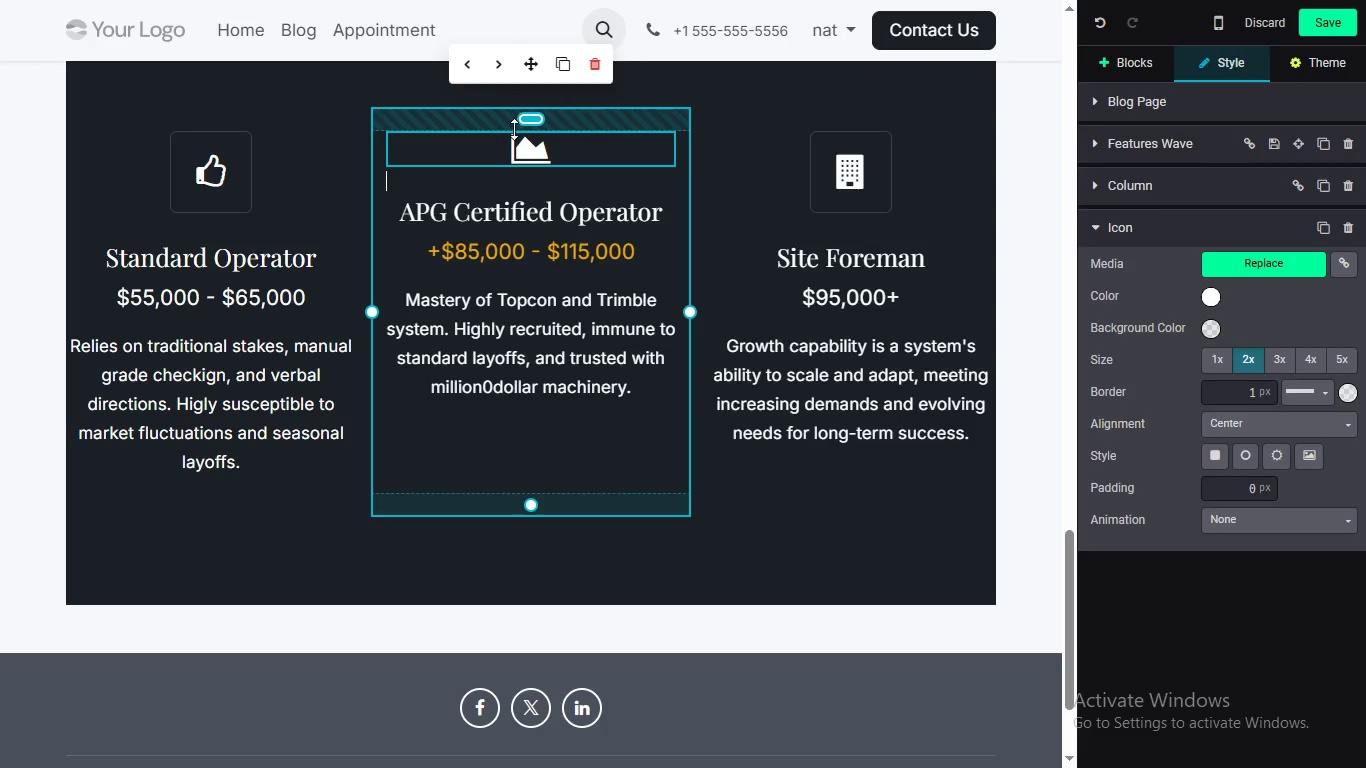 
wait(6.3)
 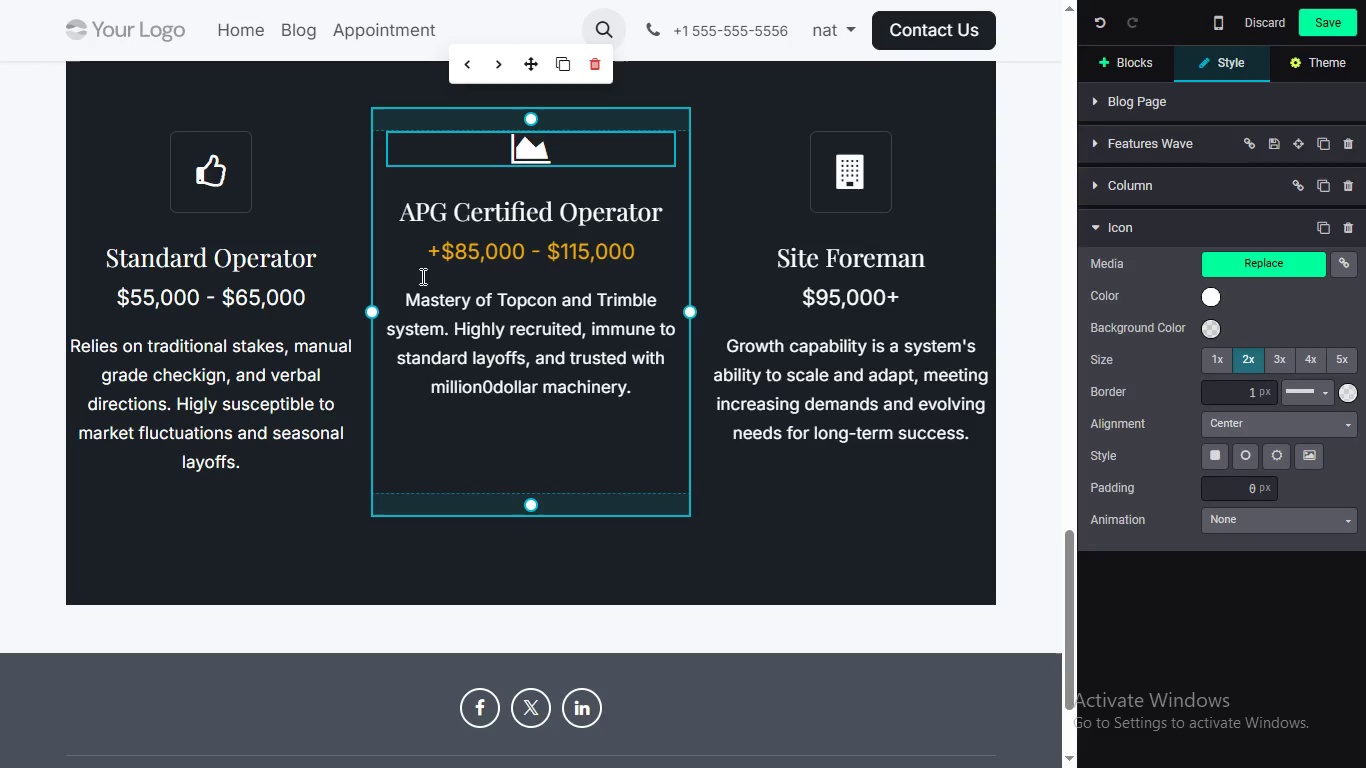 
double_click([519, 148])
 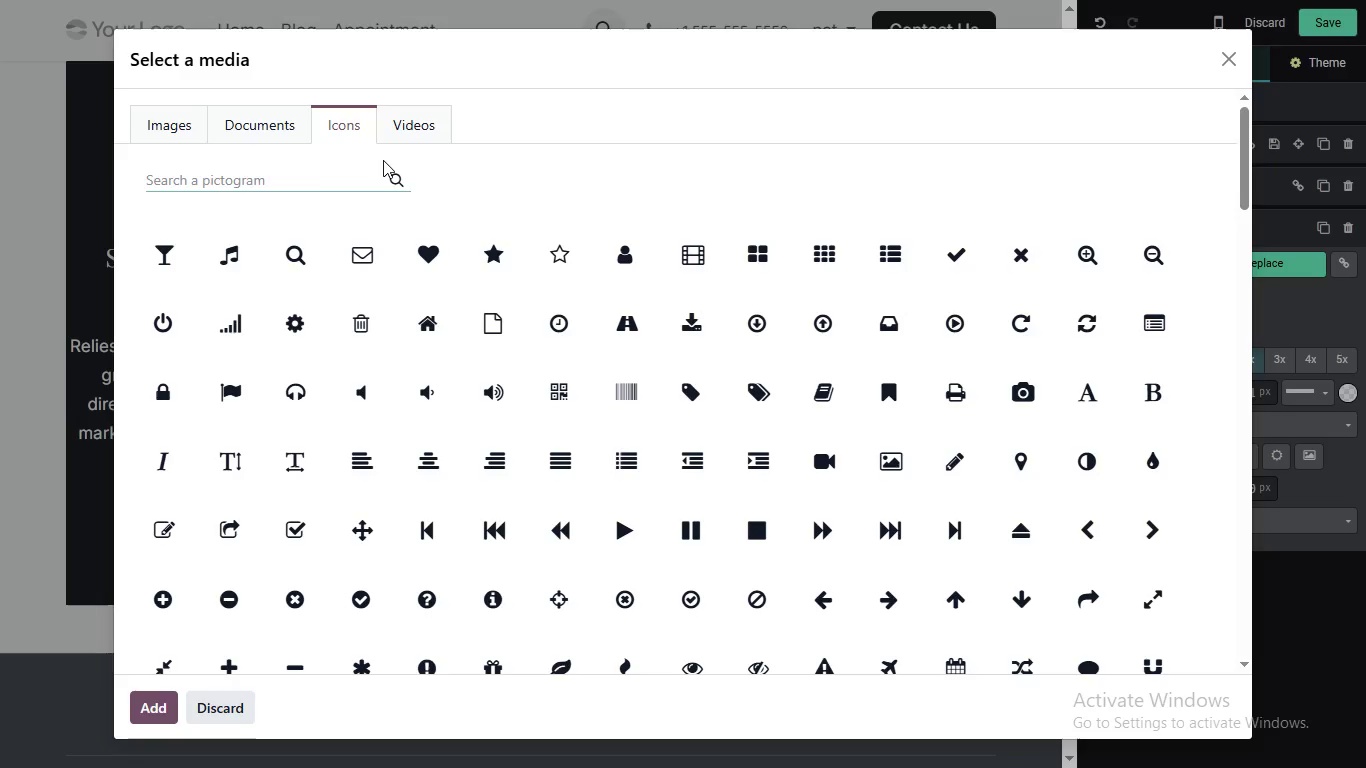 
type(ch)
 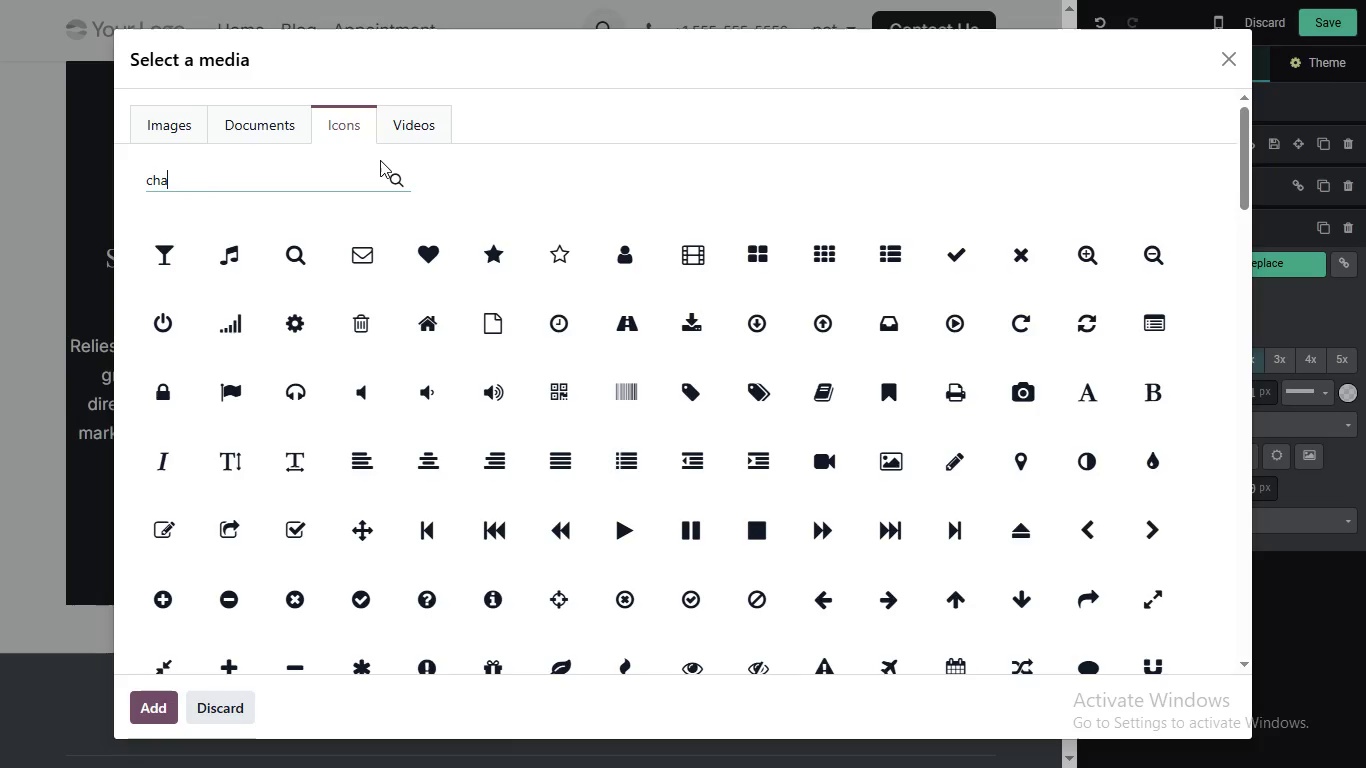 
type(art)
 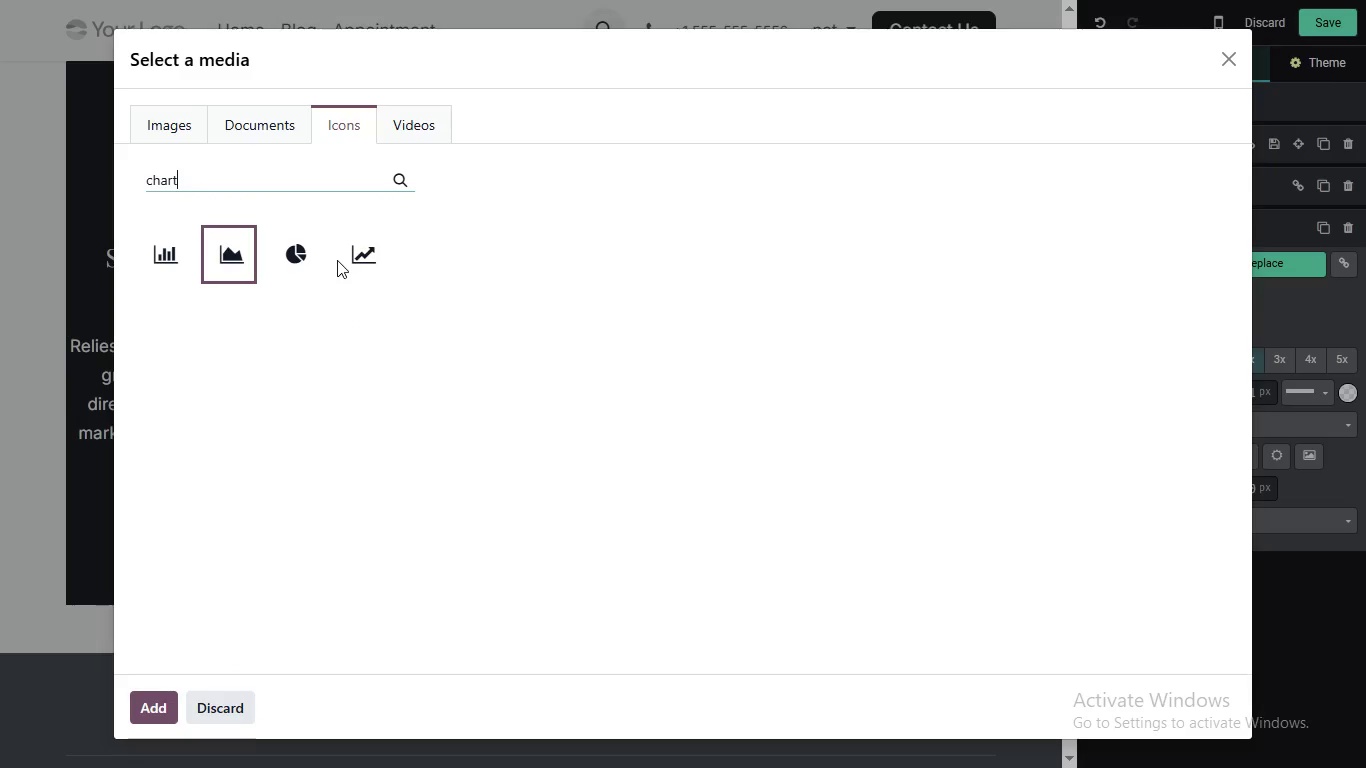 
mouse_move([343, 264])
 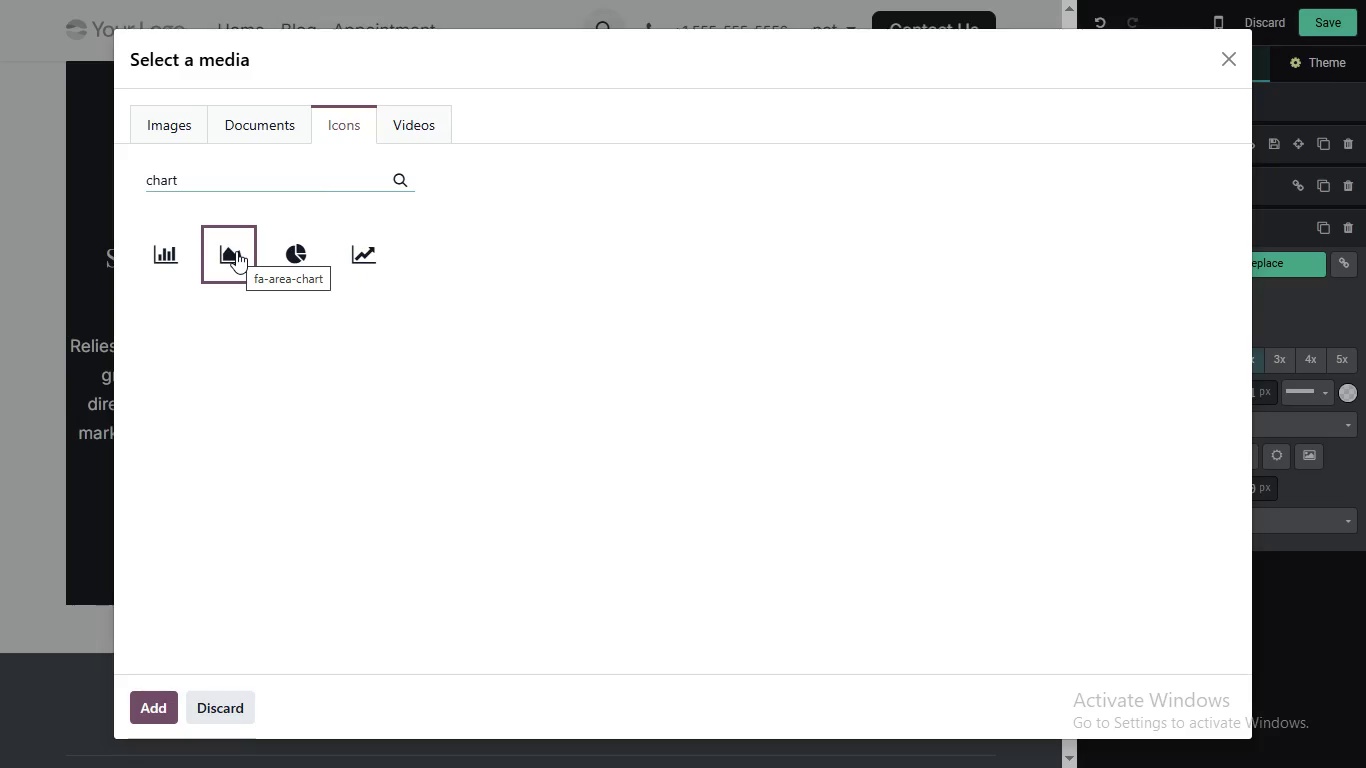 
left_click([236, 251])
 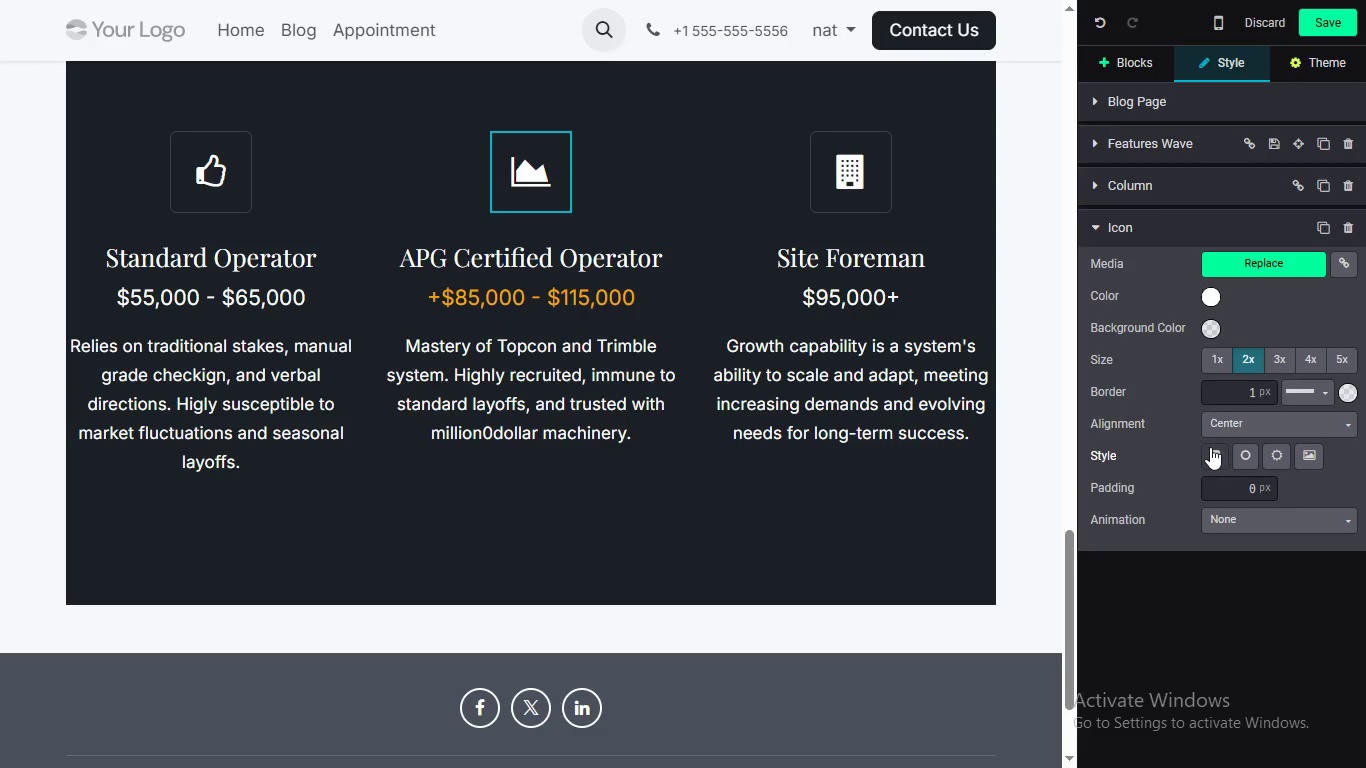 
left_click([1210, 447])
 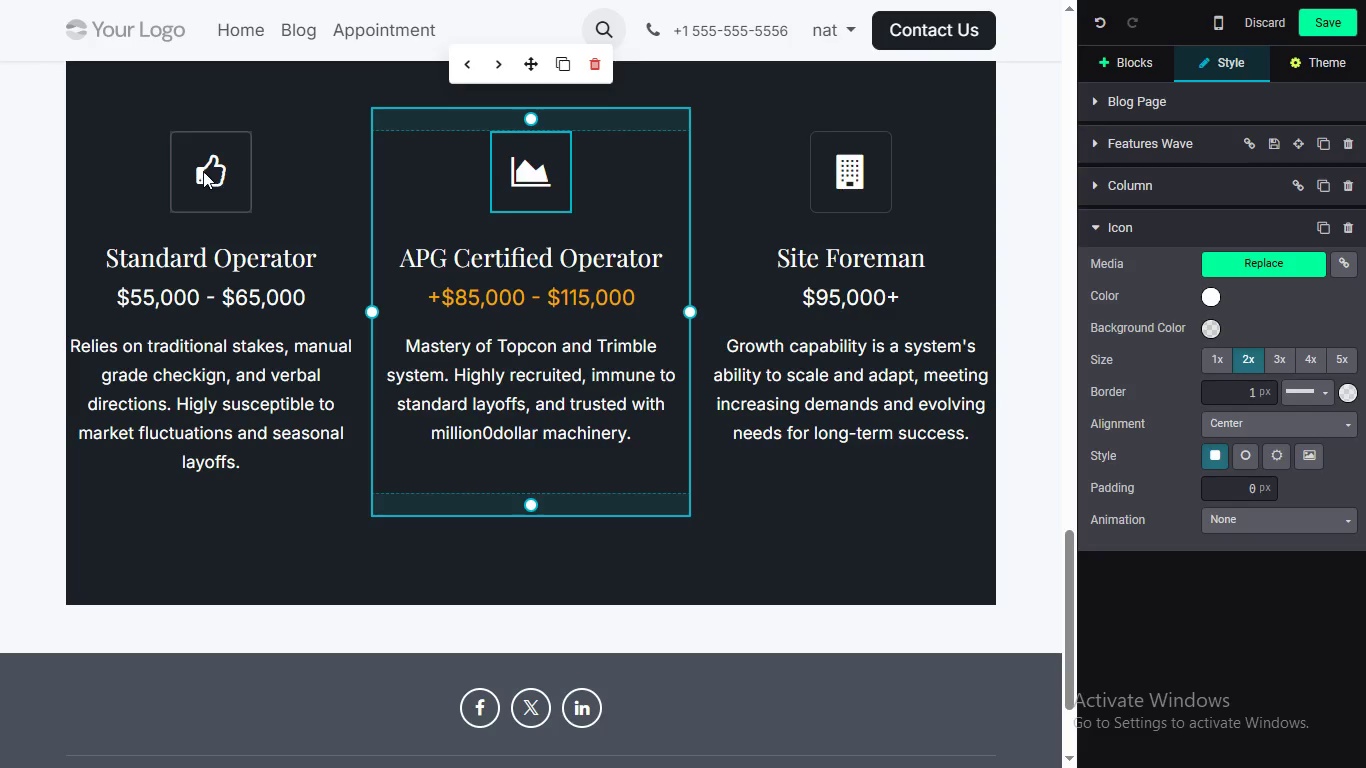 
left_click_drag(start_coordinate=[203, 176], to_coordinate=[202, 181])
 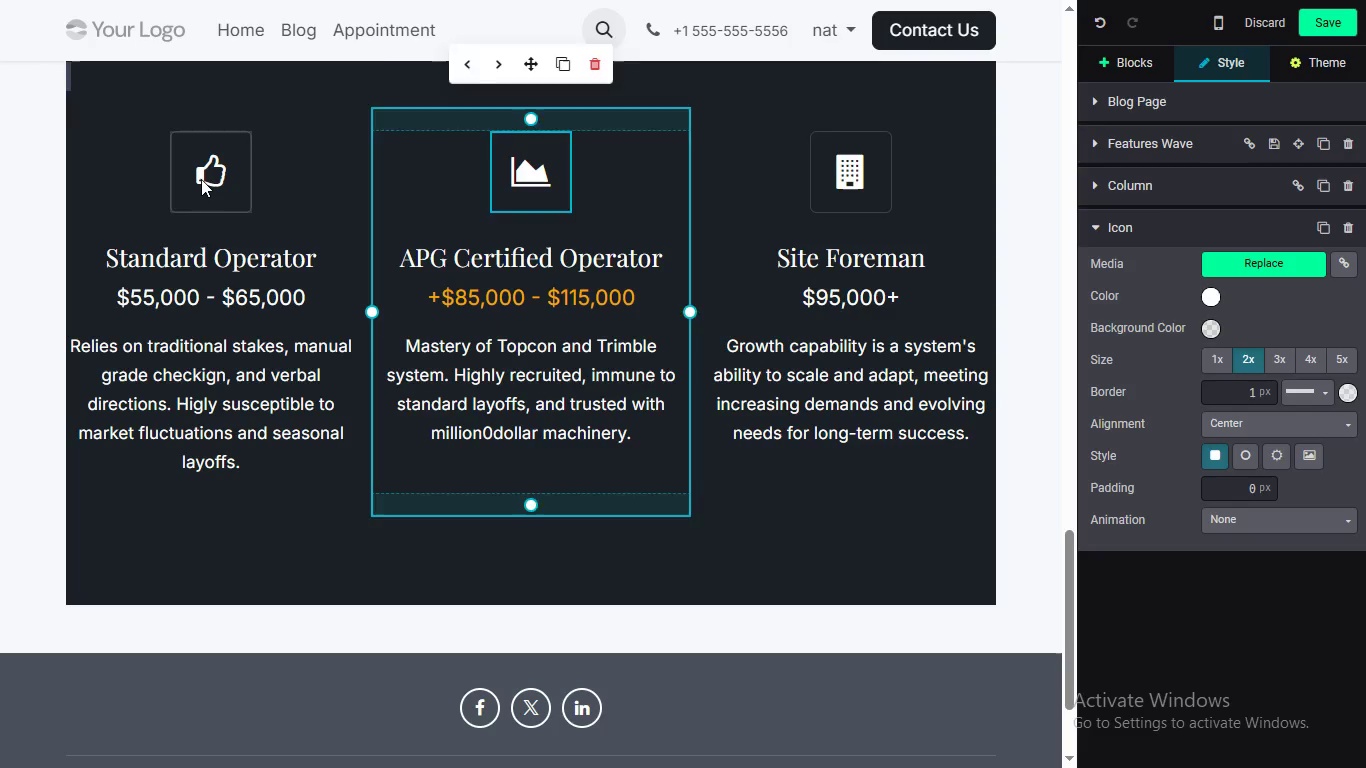 
double_click([201, 180])
 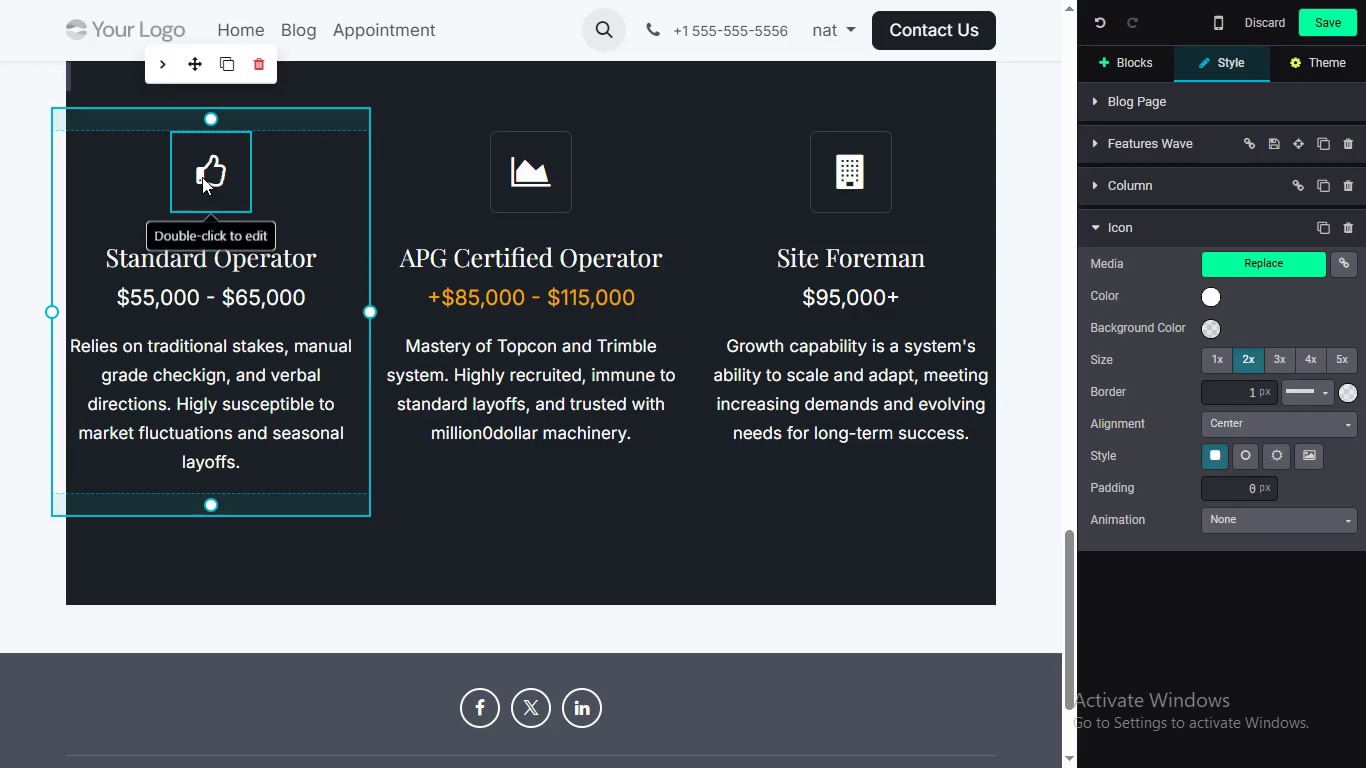 
triple_click([201, 179])
 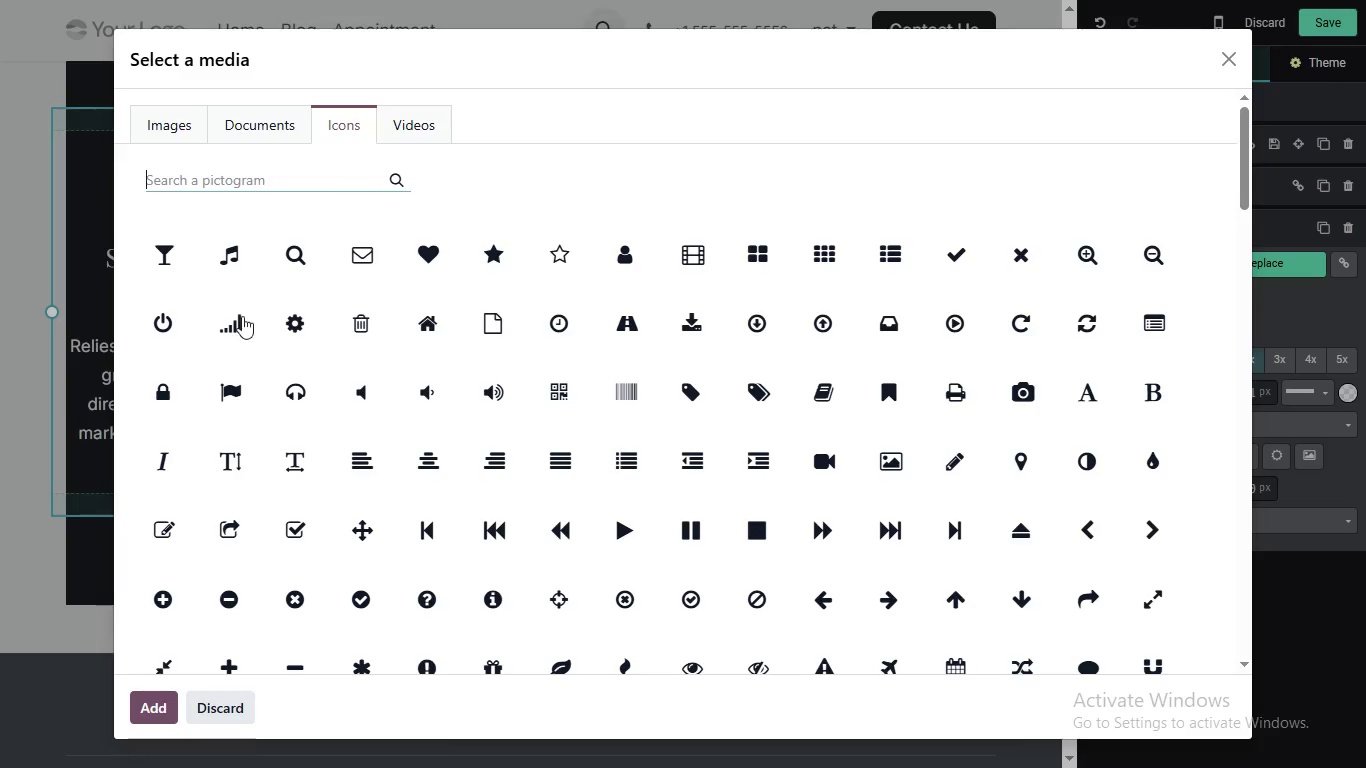 
wait(10.8)
 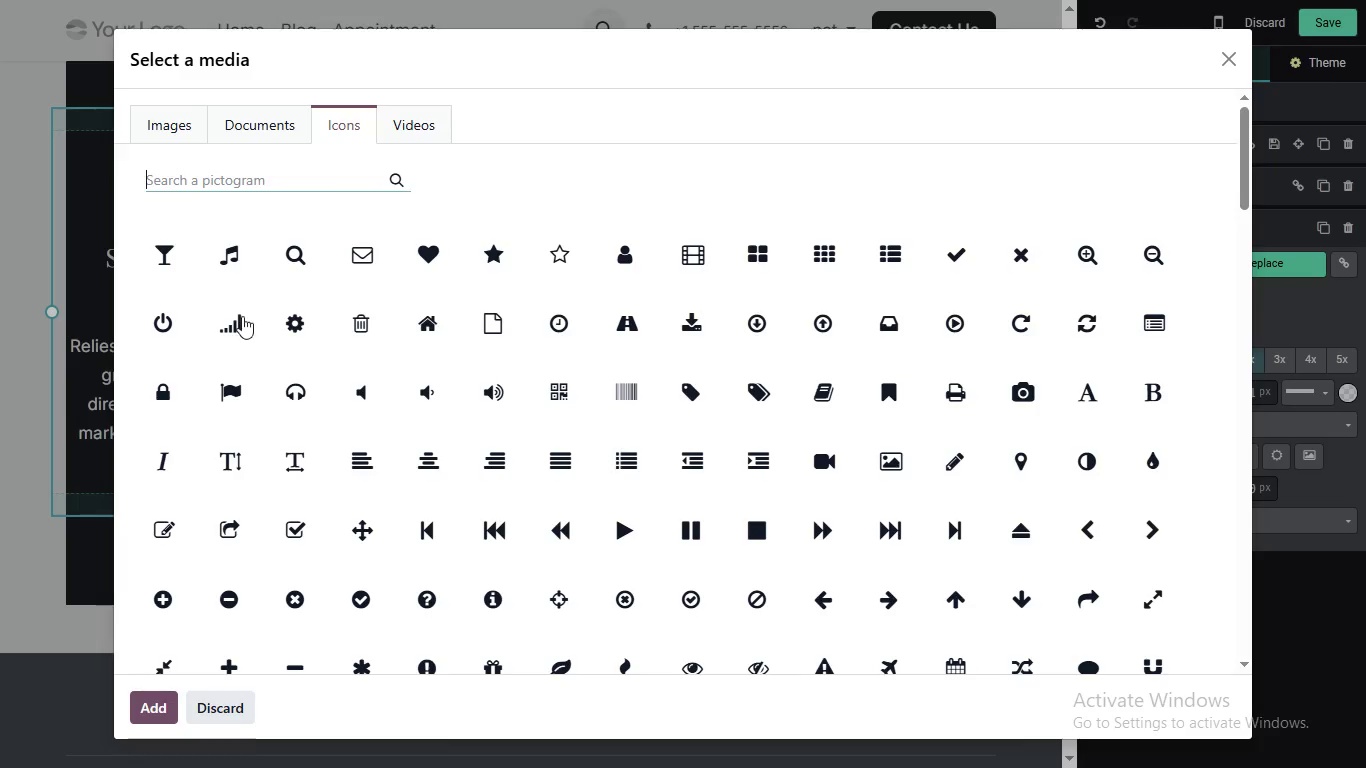 
left_click([1221, 447])
 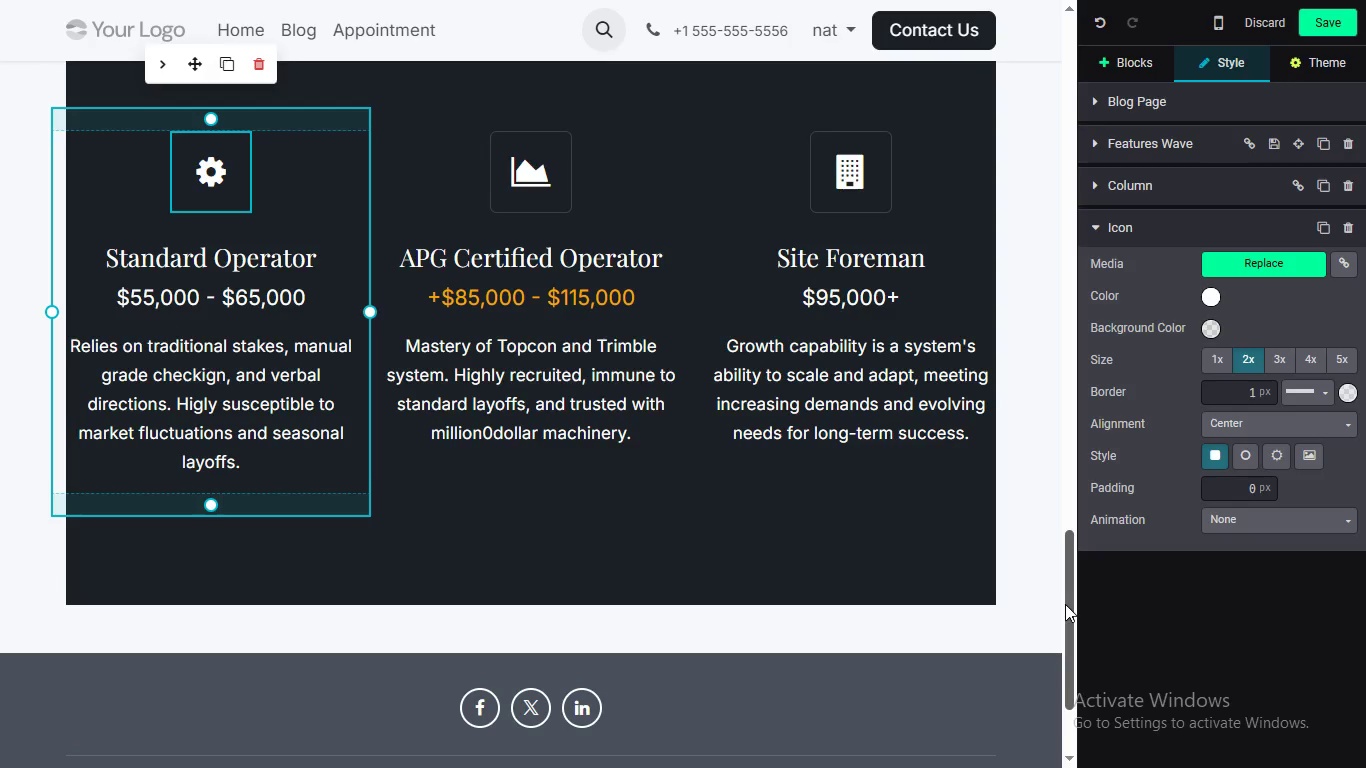 
left_click_drag(start_coordinate=[1065, 604], to_coordinate=[1028, 642])
 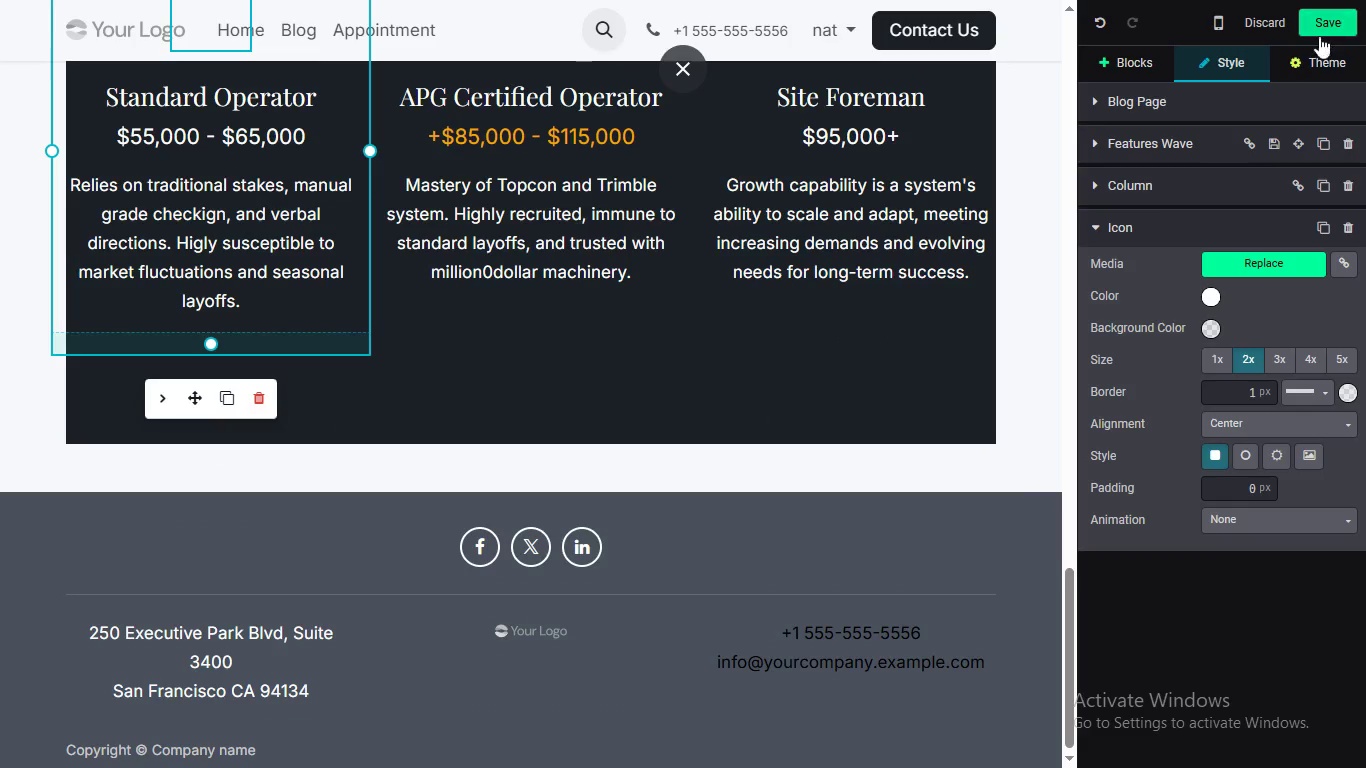 
left_click([1320, 33])
 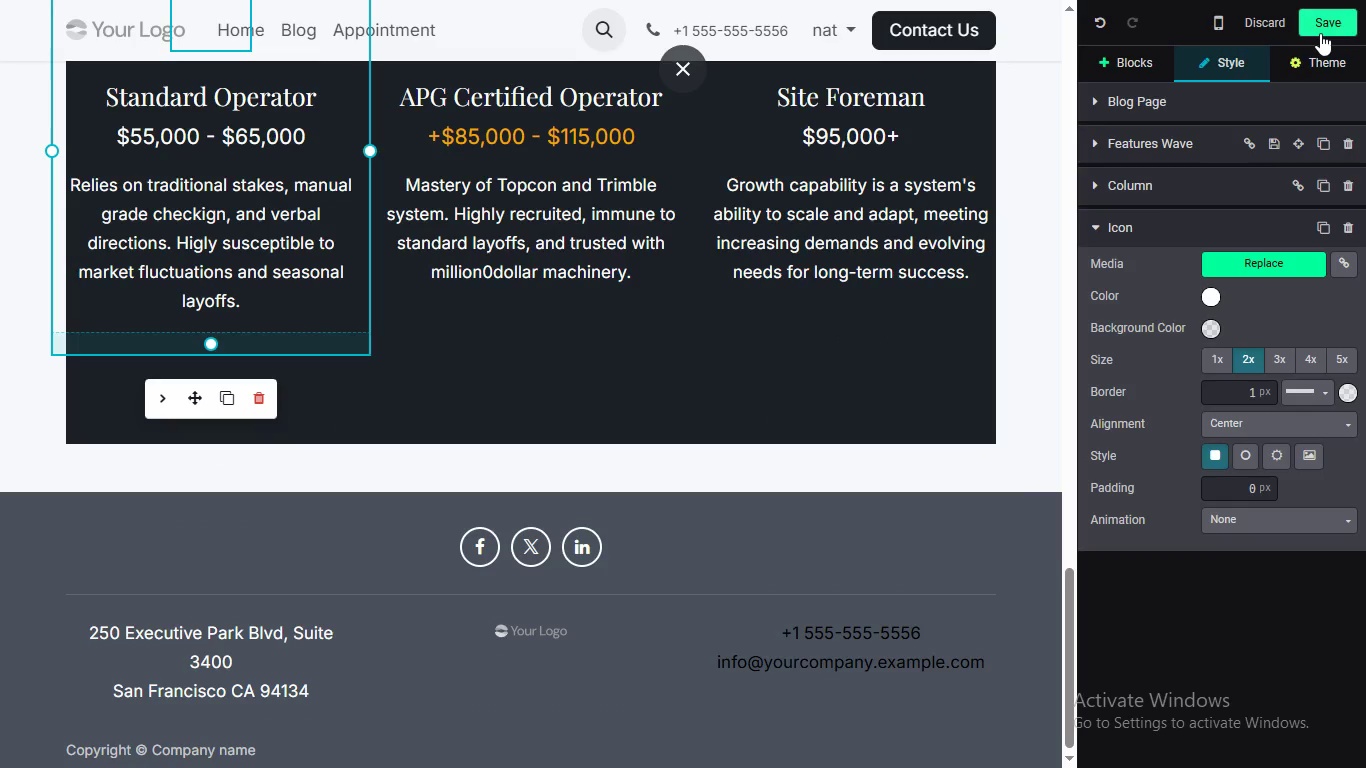 
scroll: coordinate [584, 267], scroll_direction: none, amount: 0.0
 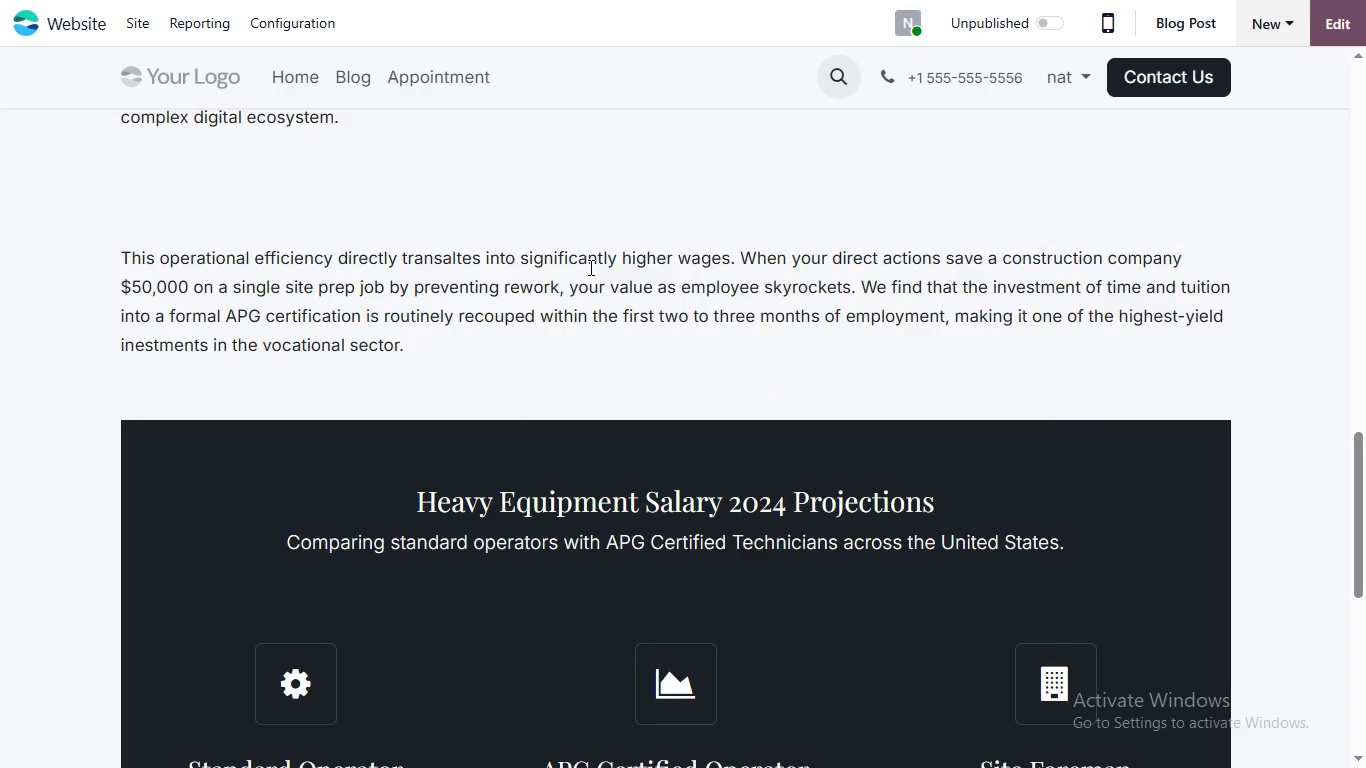 
wait(10.93)
 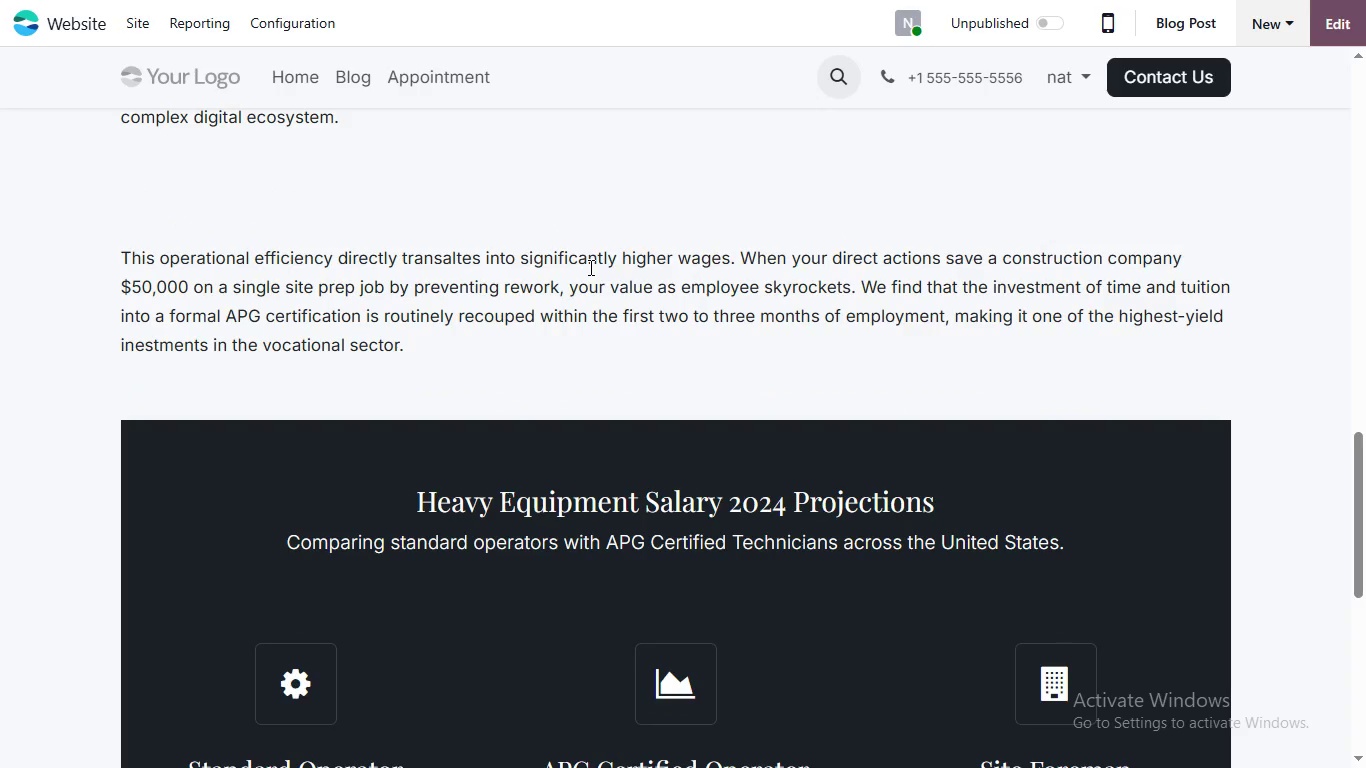 
left_click([520, 139])
 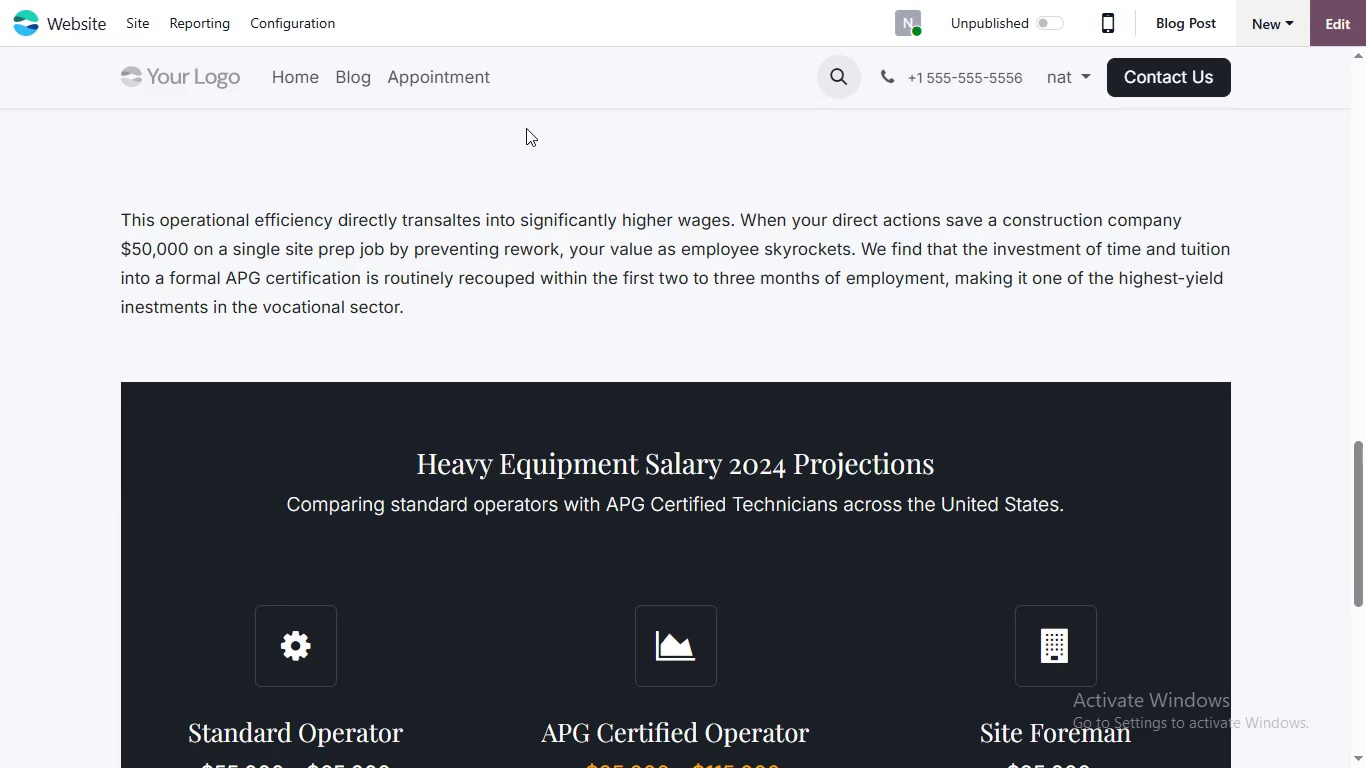 
hold_key(key=ArrowDown, duration=0.75)
 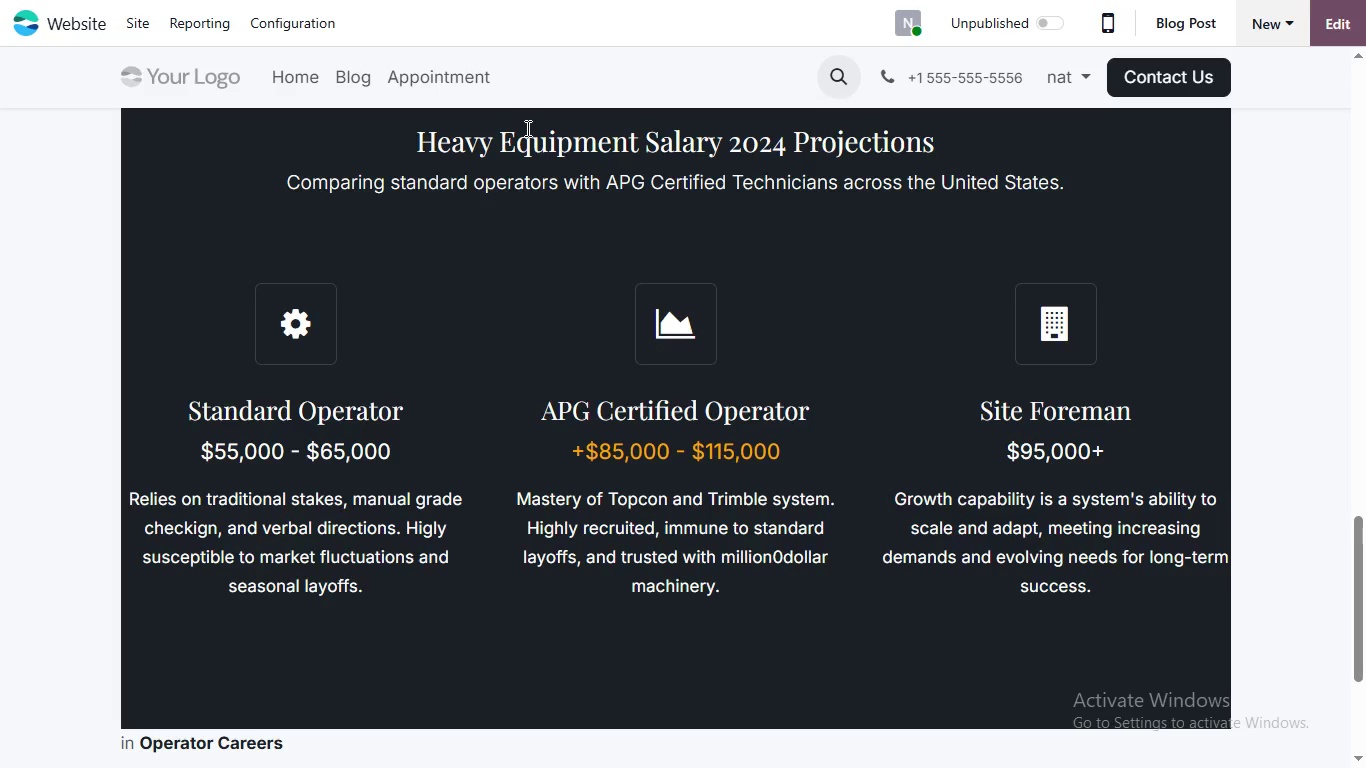 
key(ArrowUp)
 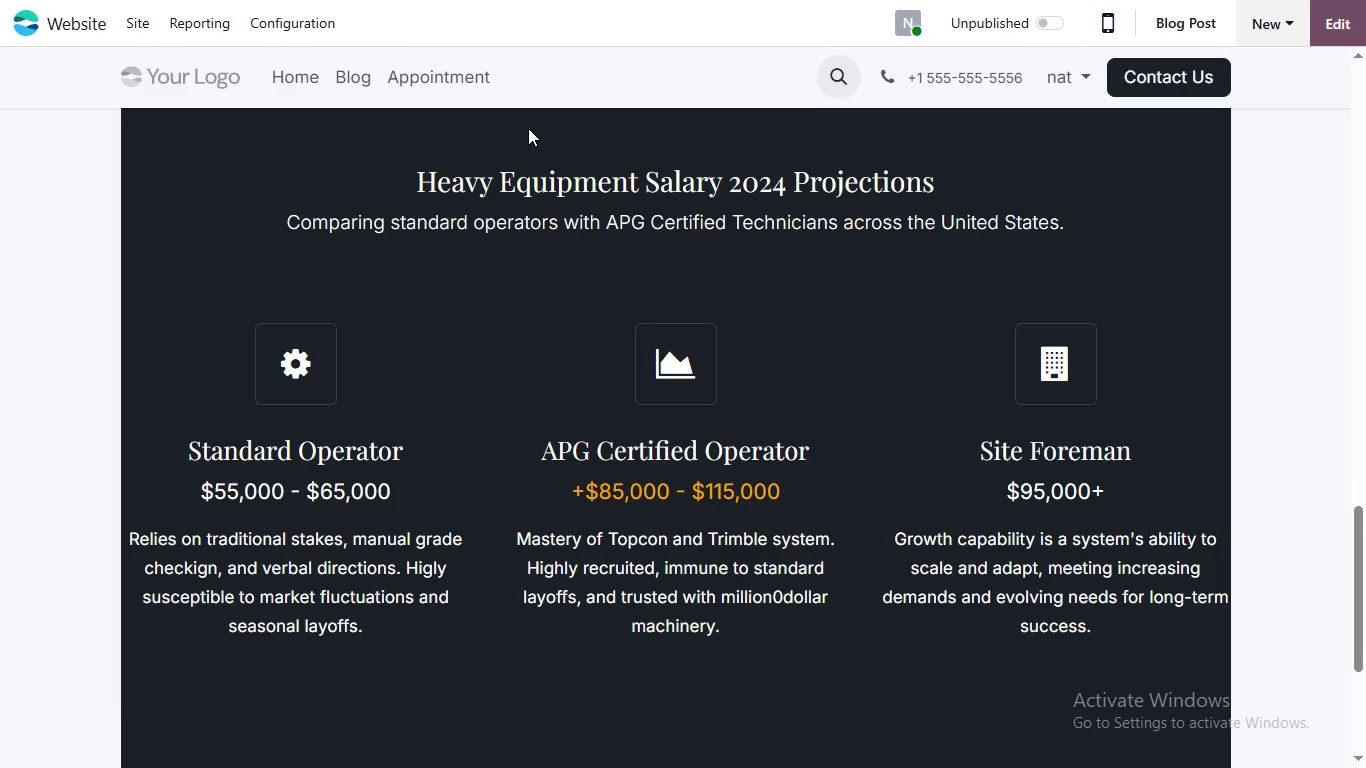 
wait(8.91)
 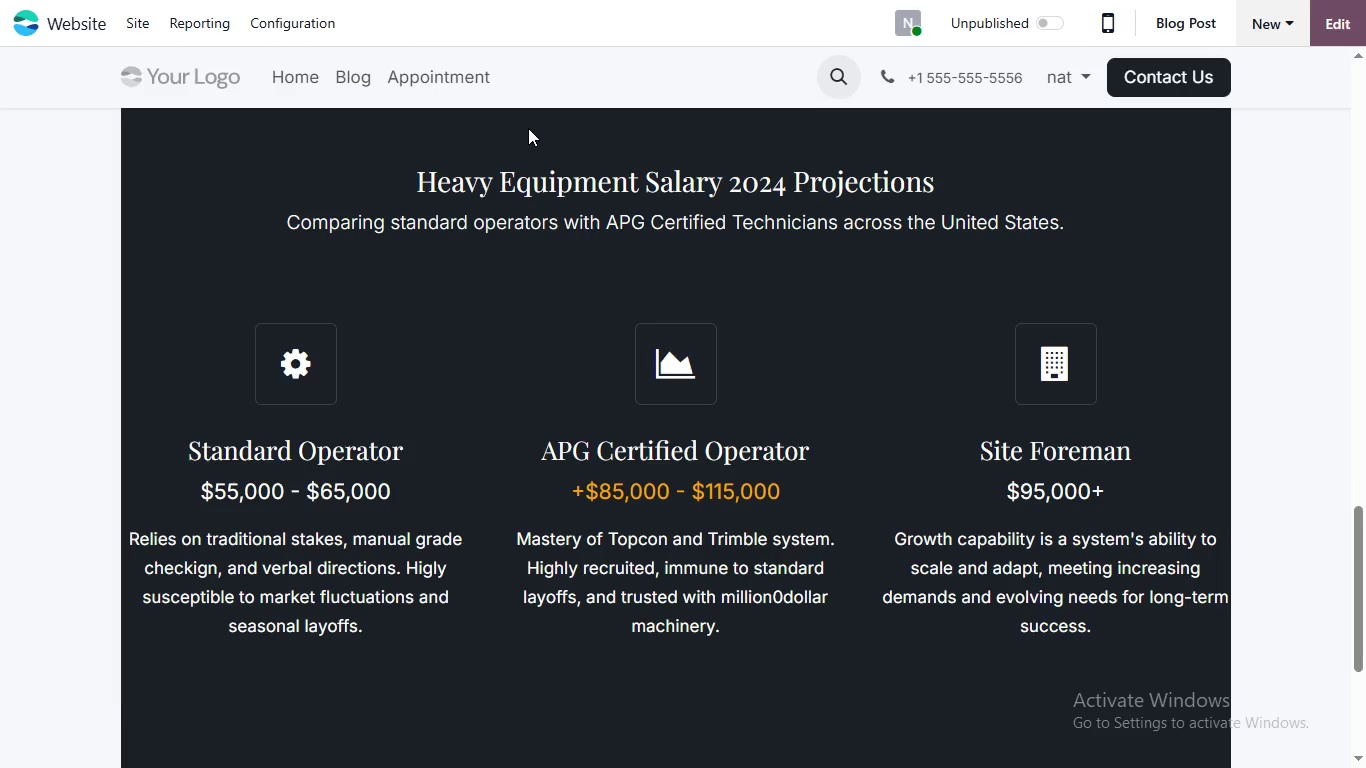 
left_click([1318, 31])
 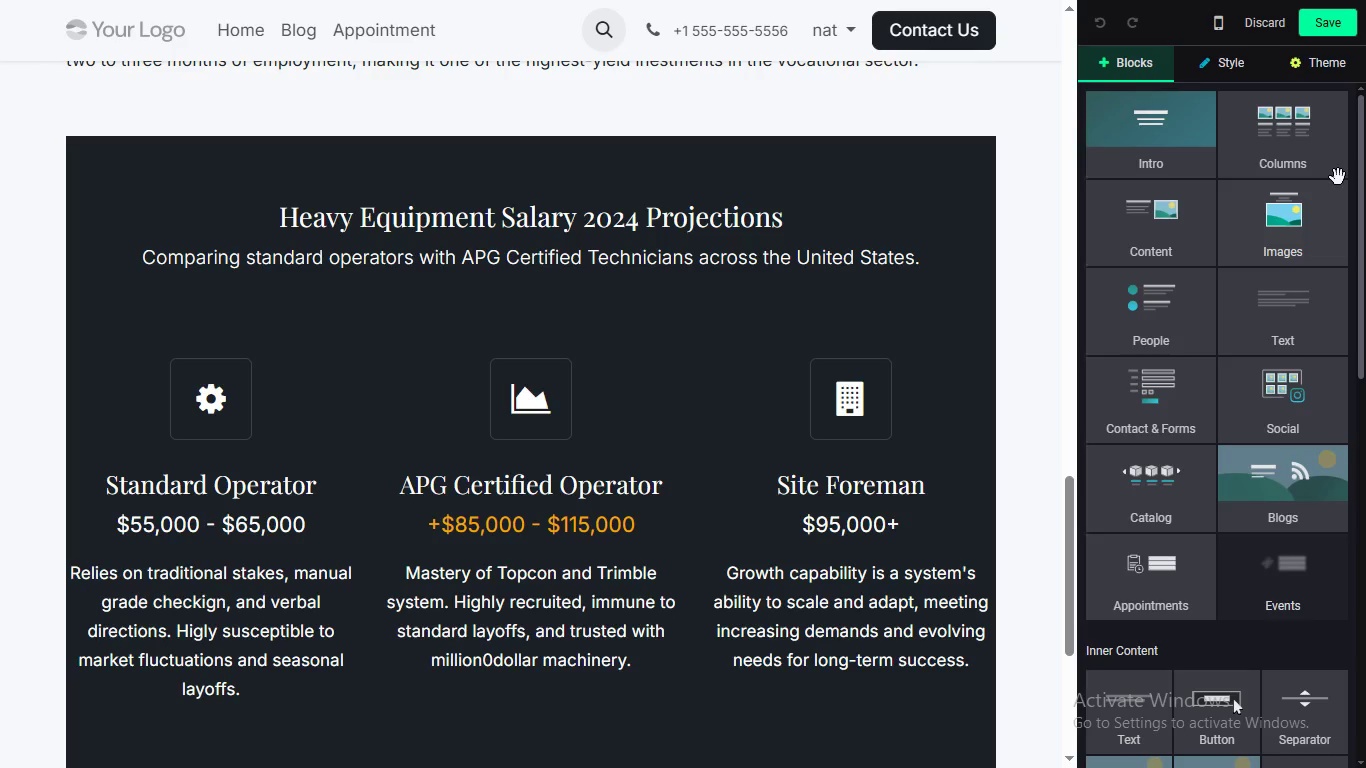 
left_click([1280, 130])
 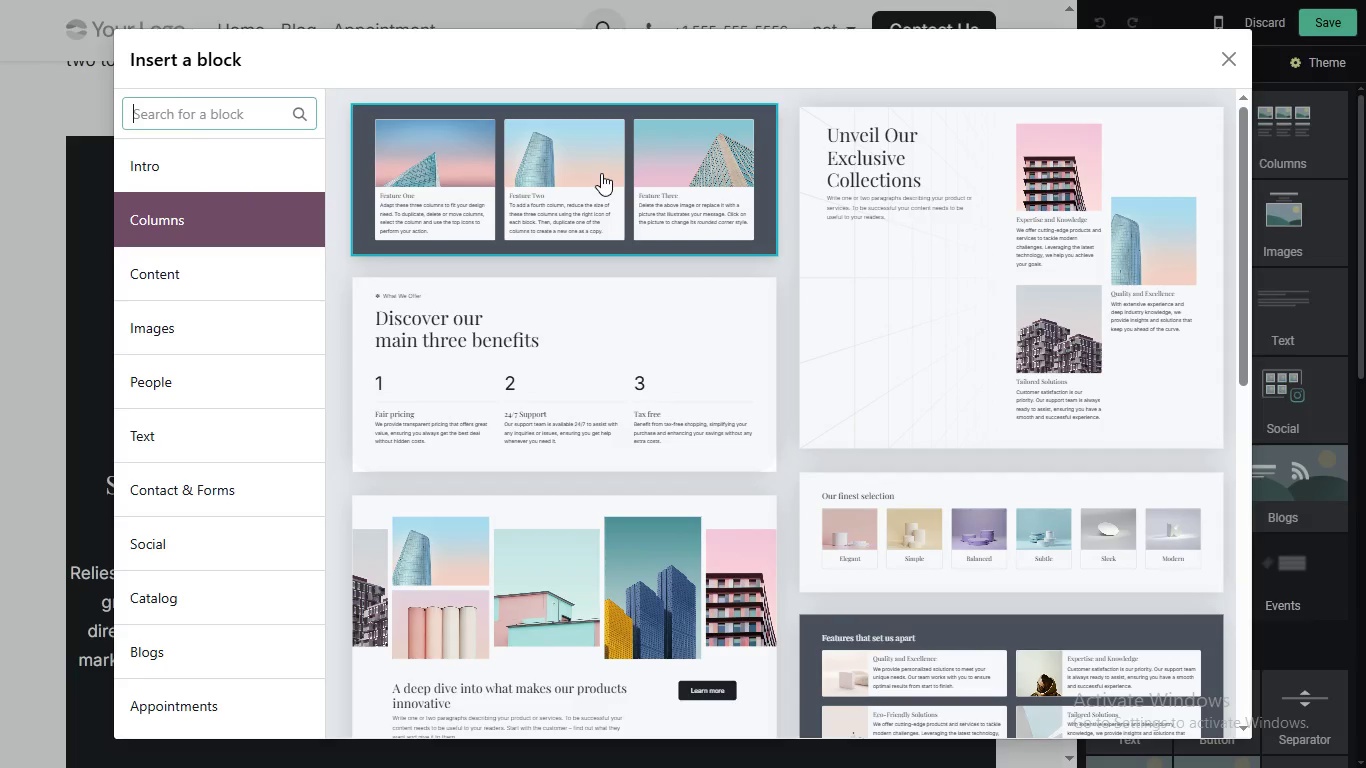 
wait(7.39)
 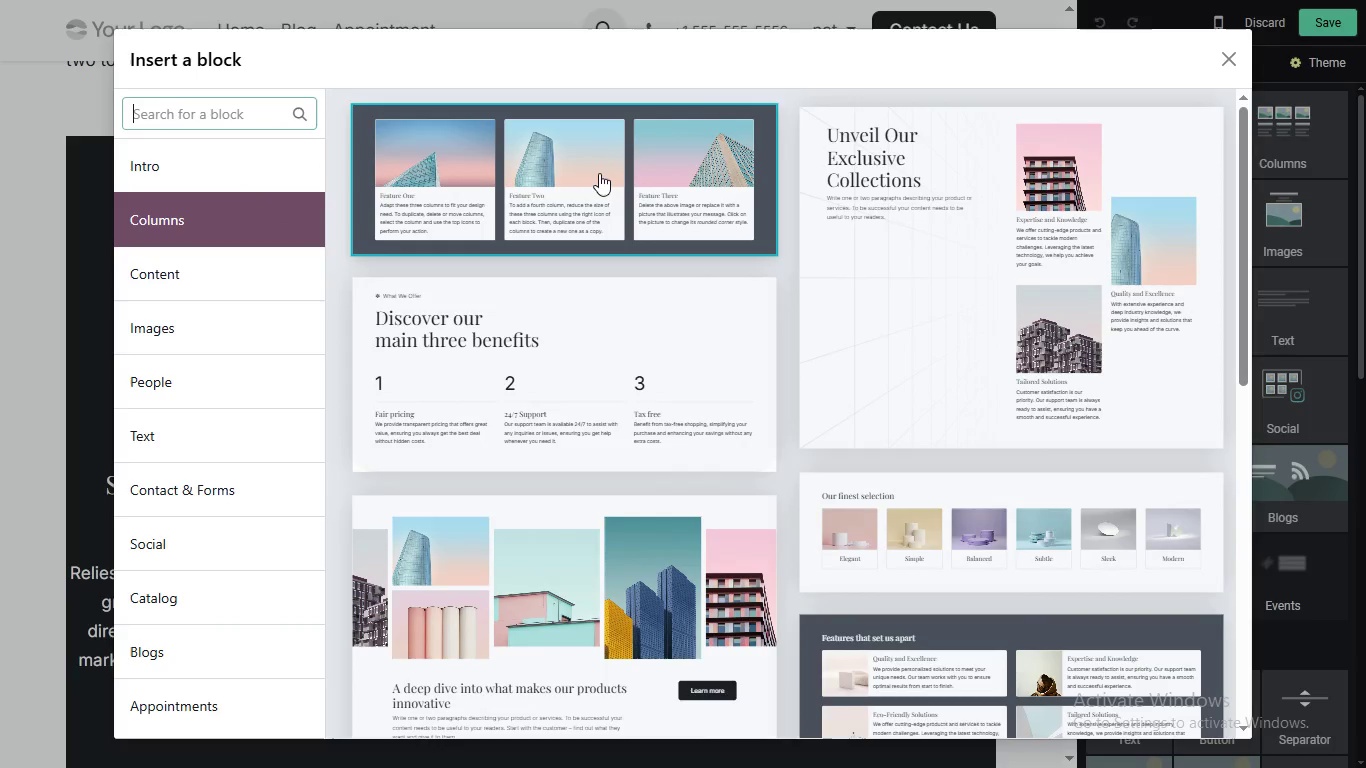 
scroll: coordinate [619, 324], scroll_direction: down, amount: 5.0
 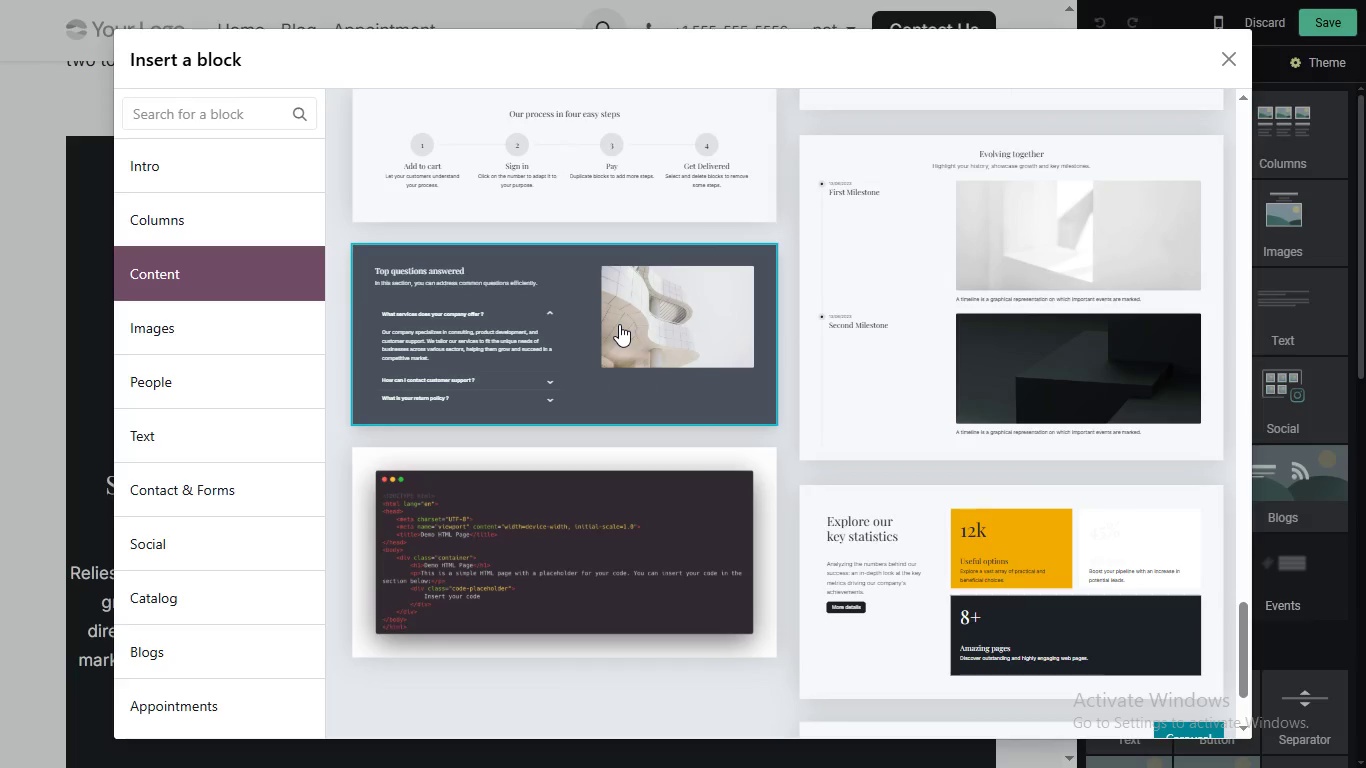 
scroll: coordinate [619, 324], scroll_direction: none, amount: 0.0
 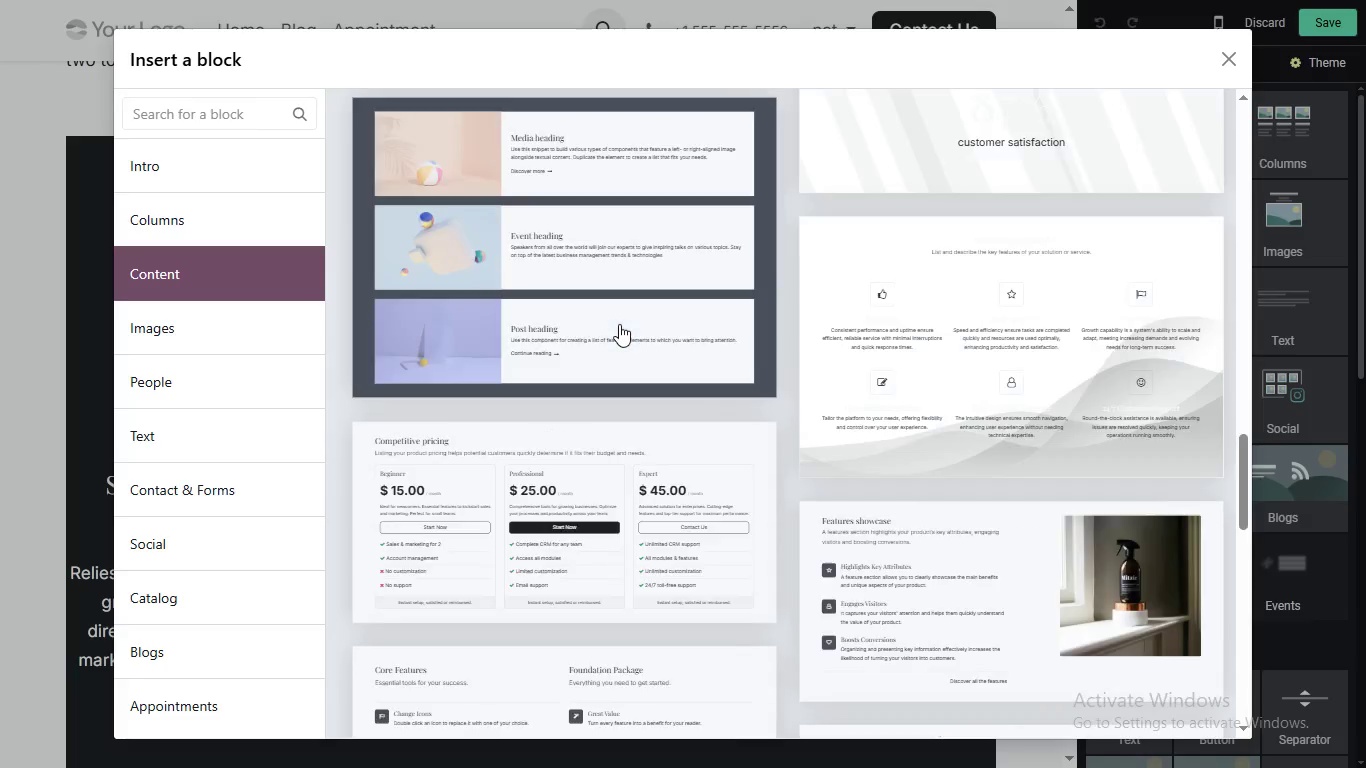 
scroll: coordinate [620, 325], scroll_direction: up, amount: 4.0
 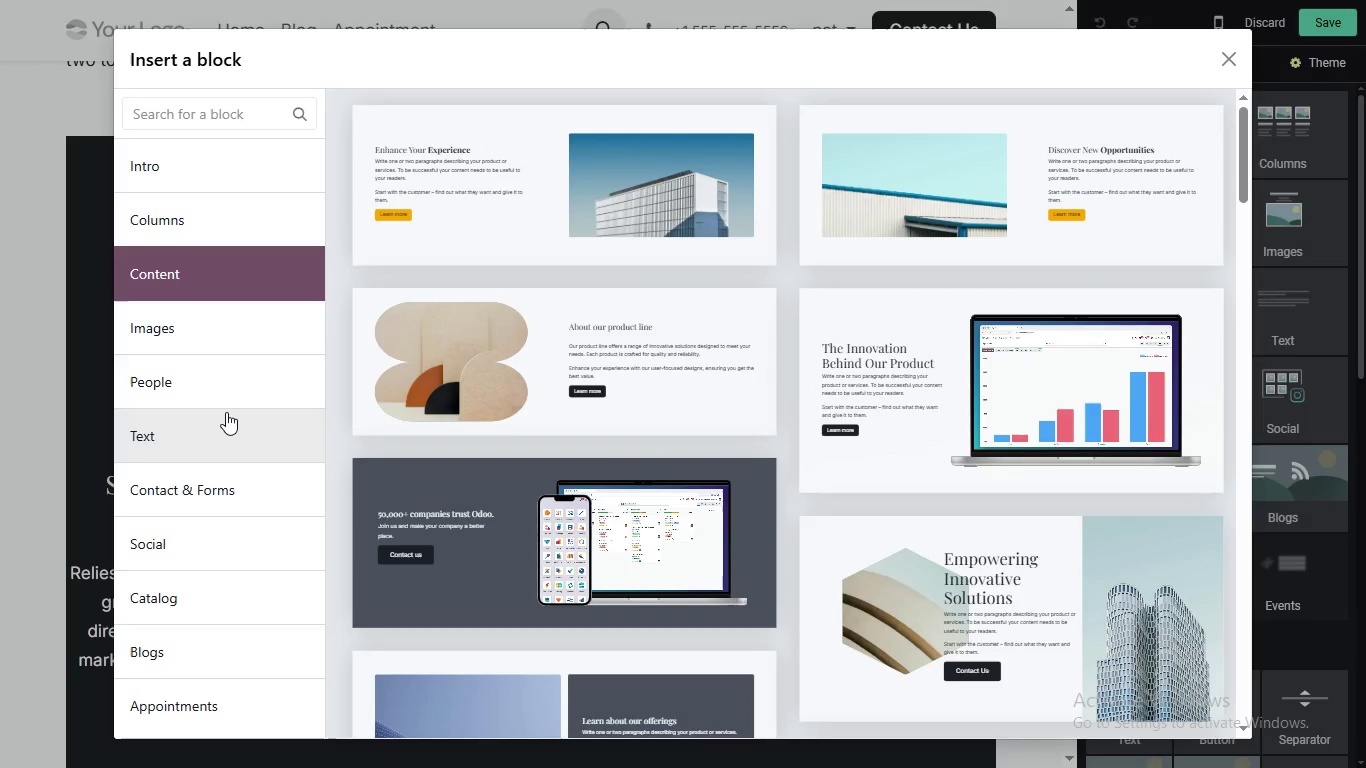 
scroll: coordinate [516, 402], scroll_direction: down, amount: 5.0
 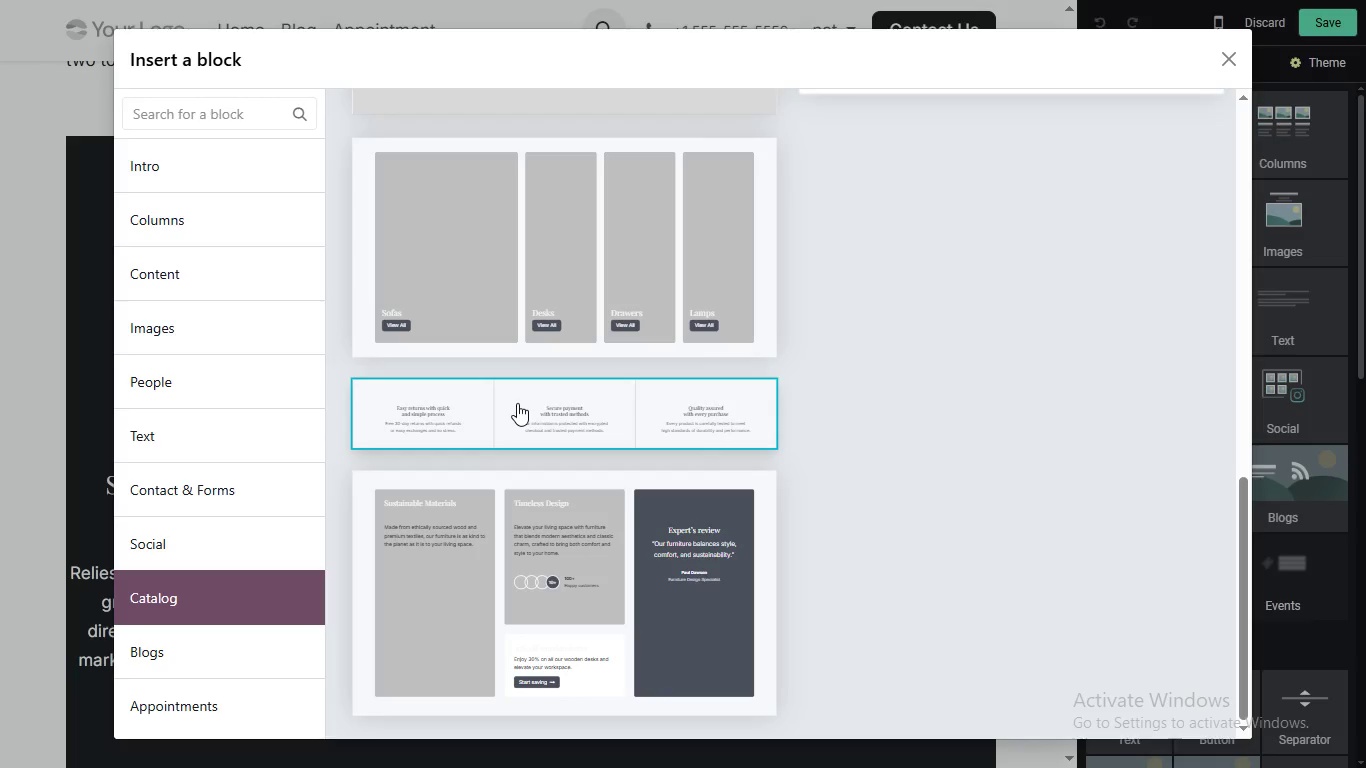 
left_click([517, 403])
 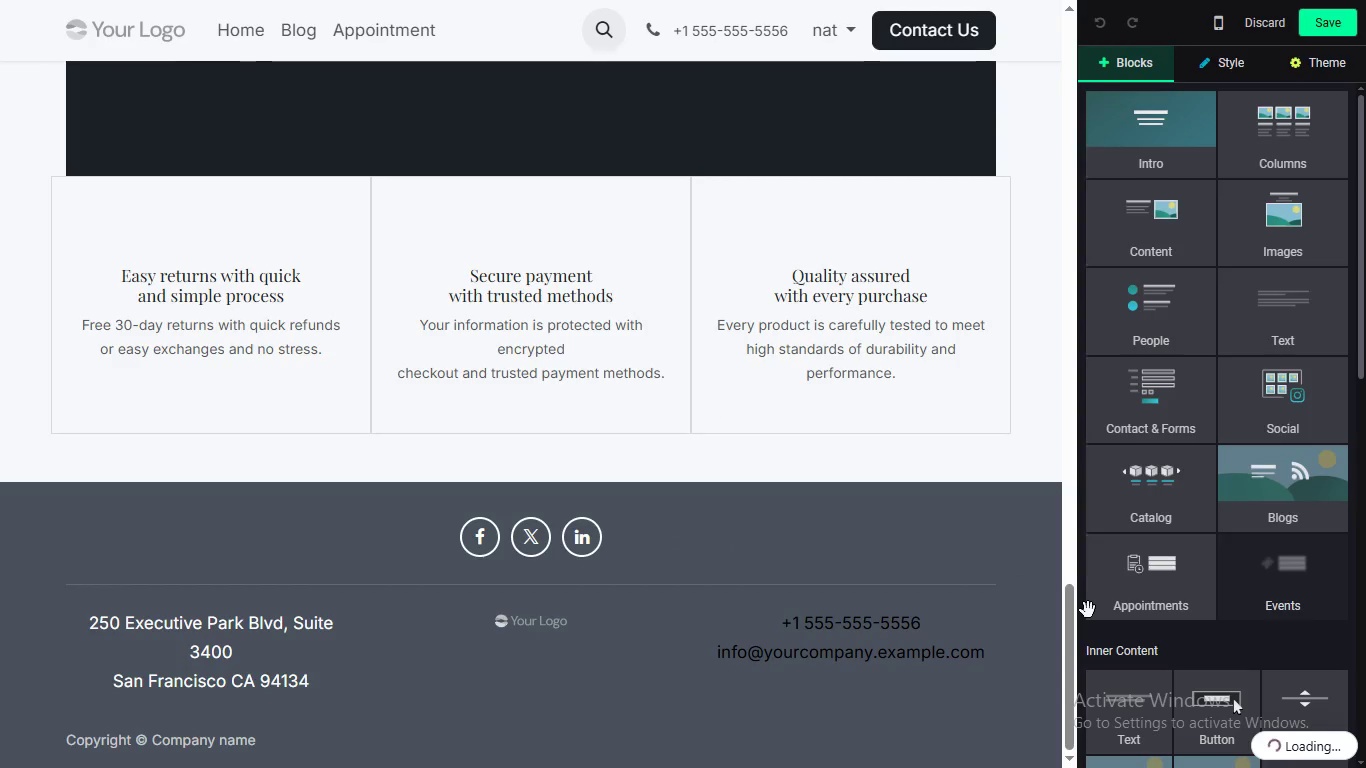 
left_click_drag(start_coordinate=[1072, 635], to_coordinate=[1074, 602])
 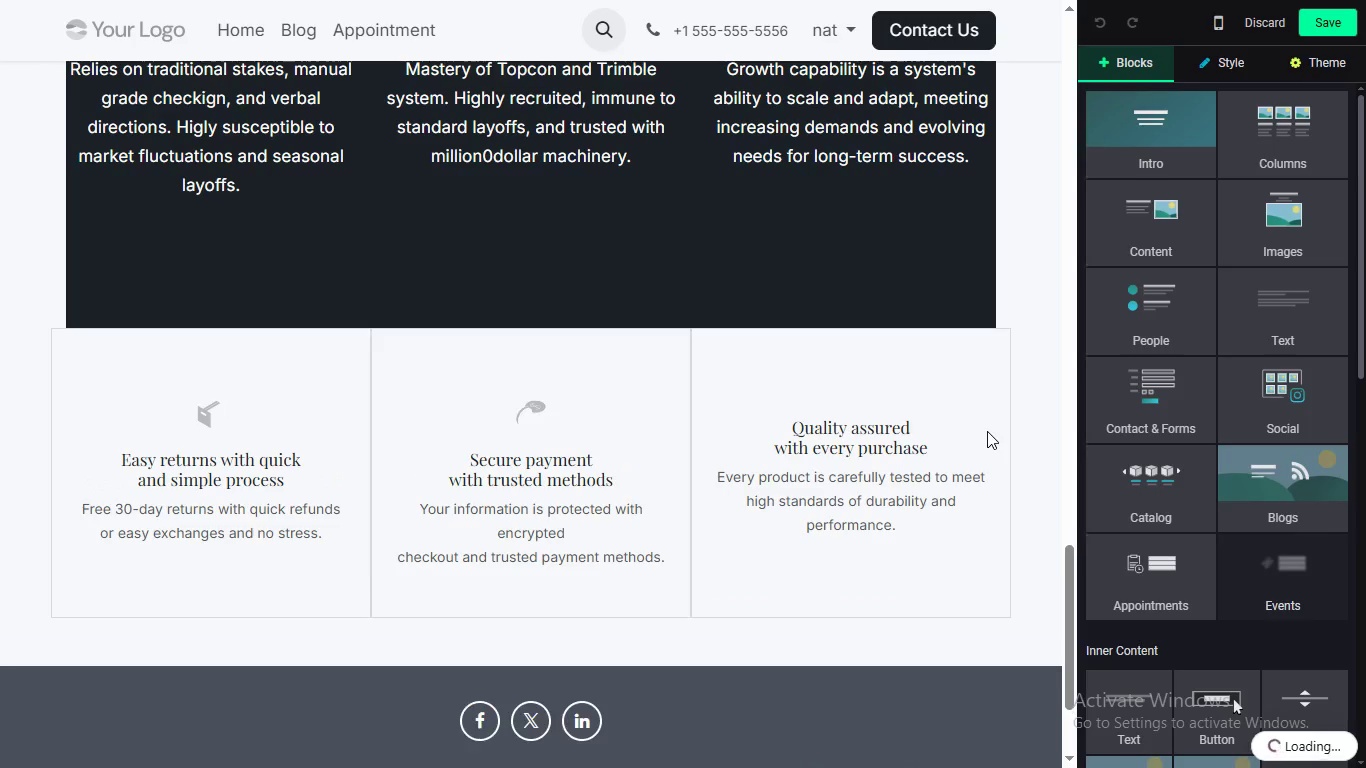 
key(Control+Z)
 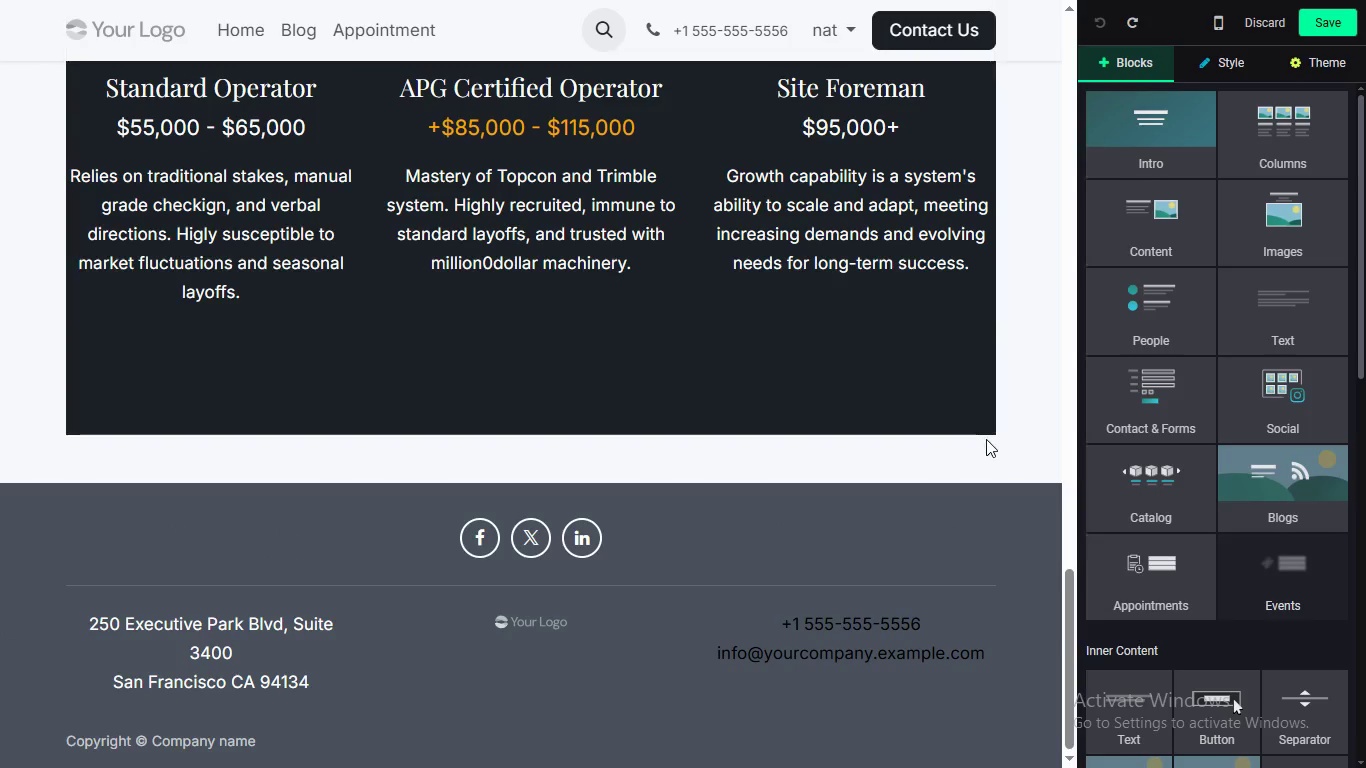 
left_click([986, 439])
 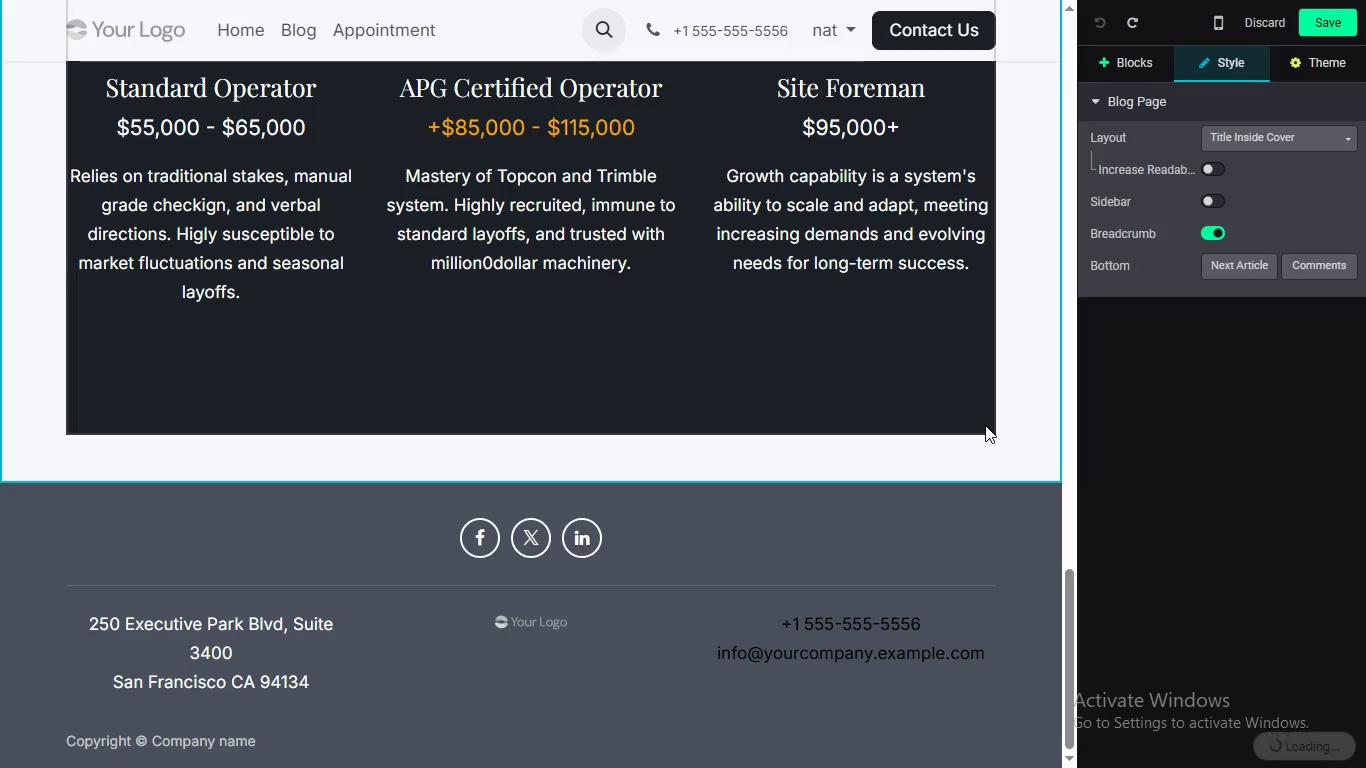 
left_click([985, 425])
 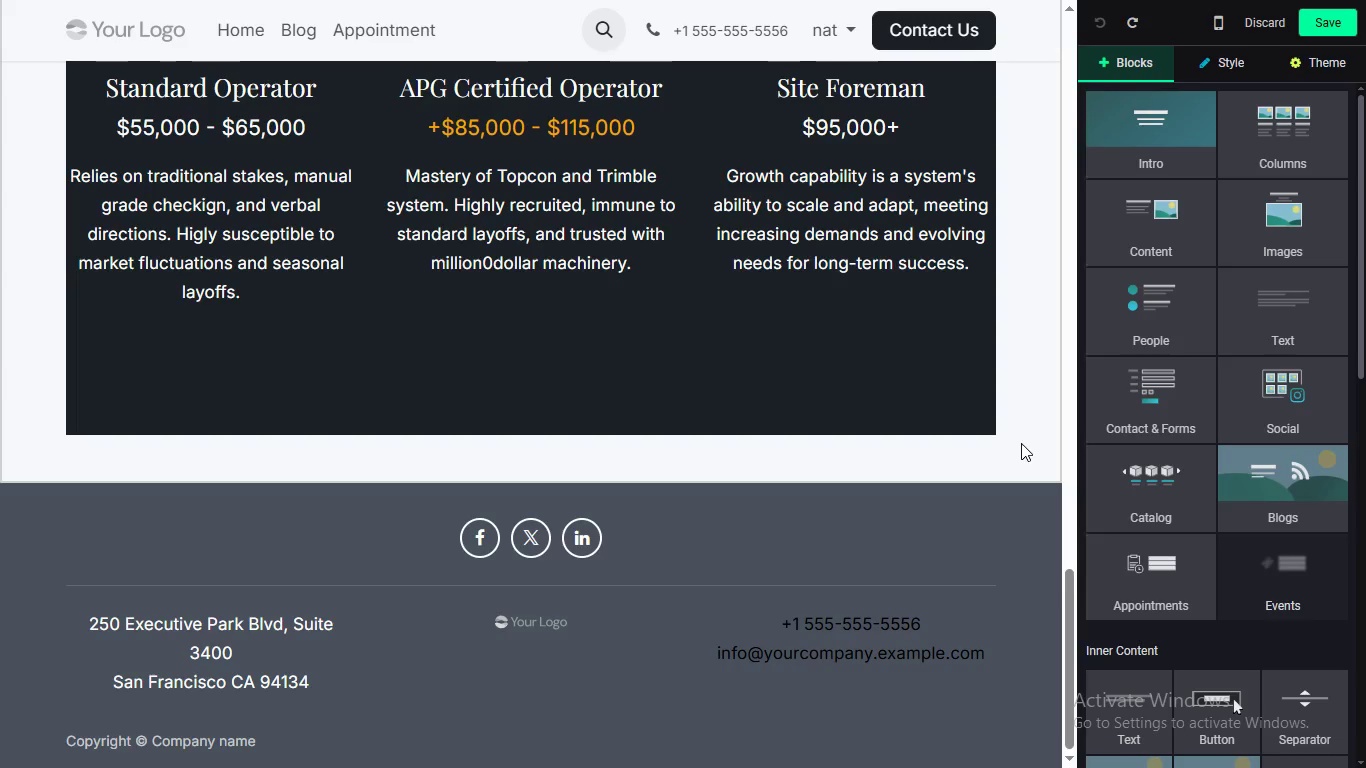 
wait(5.73)
 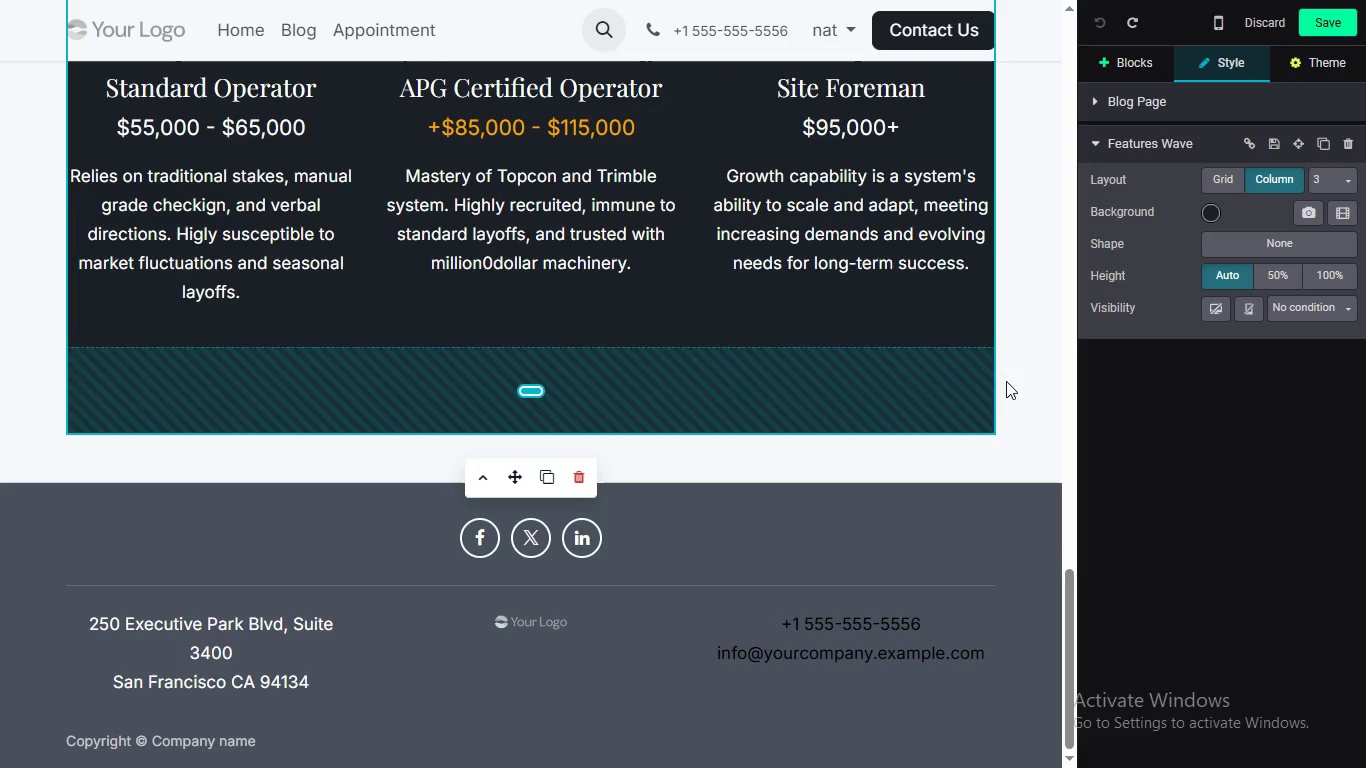 
left_click_drag(start_coordinate=[1071, 622], to_coordinate=[1084, 541])
 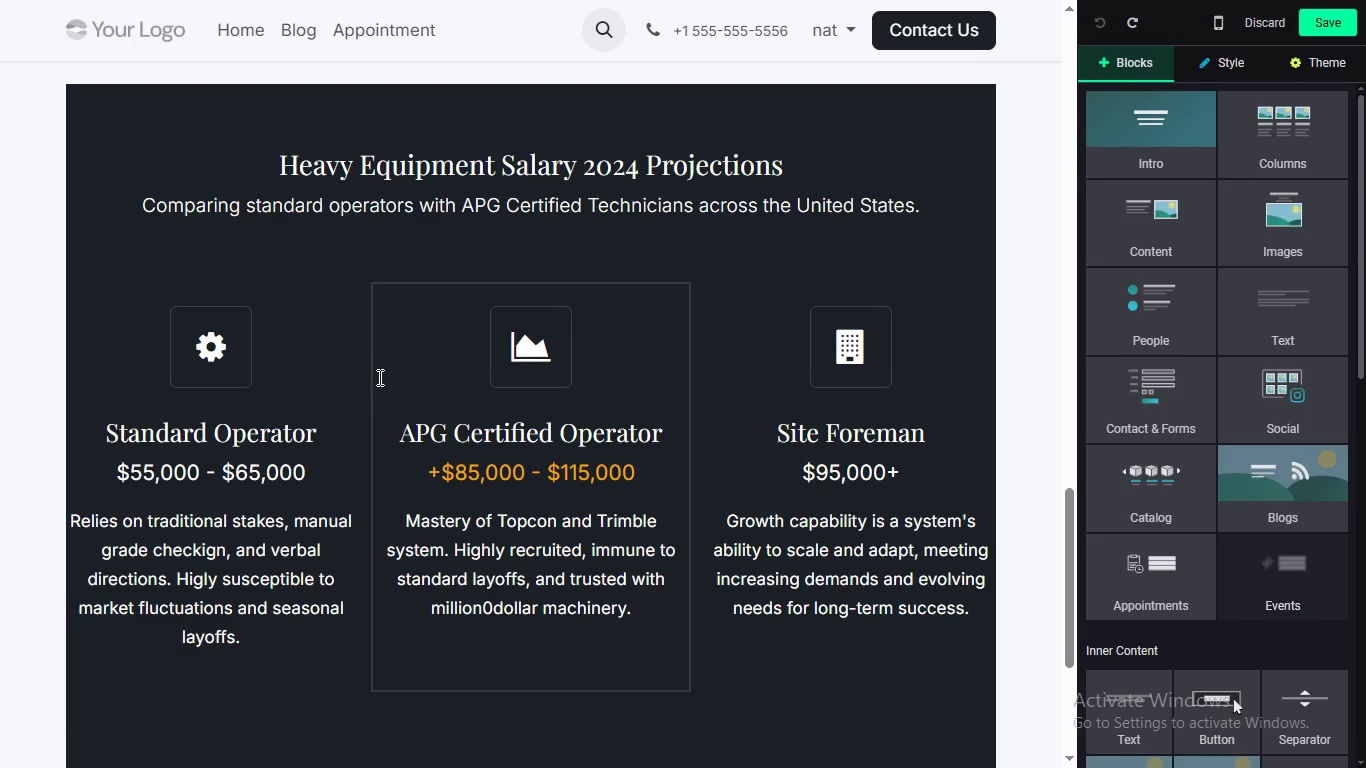 
wait(6.39)
 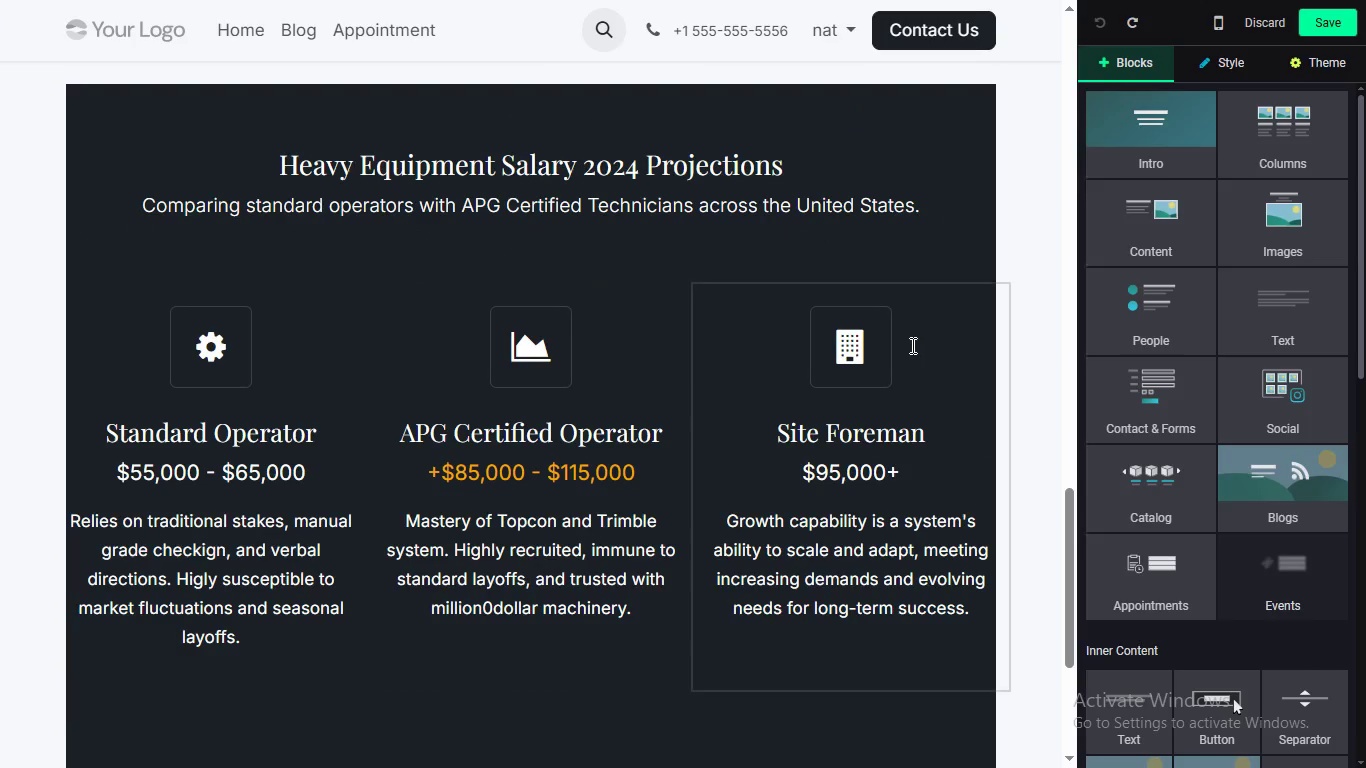 
left_click([363, 377])
 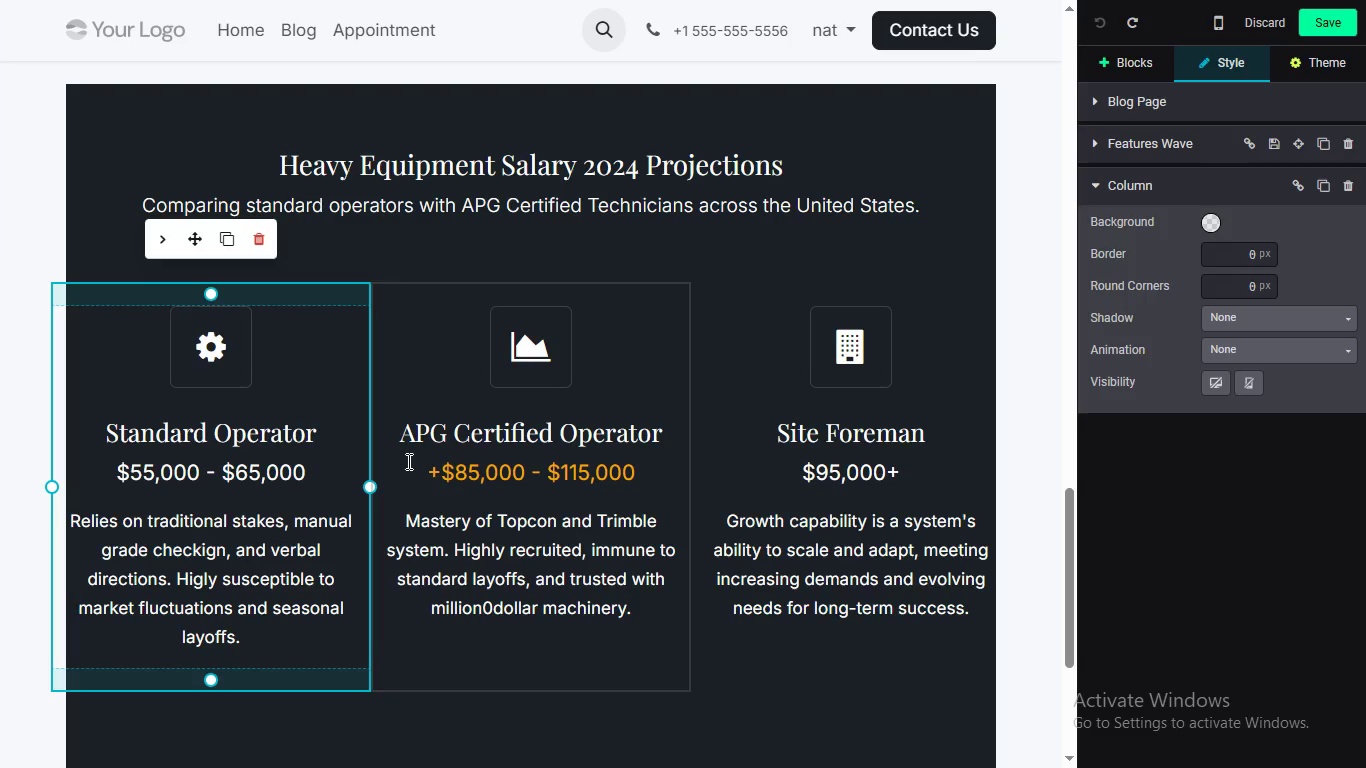 
wait(10.17)
 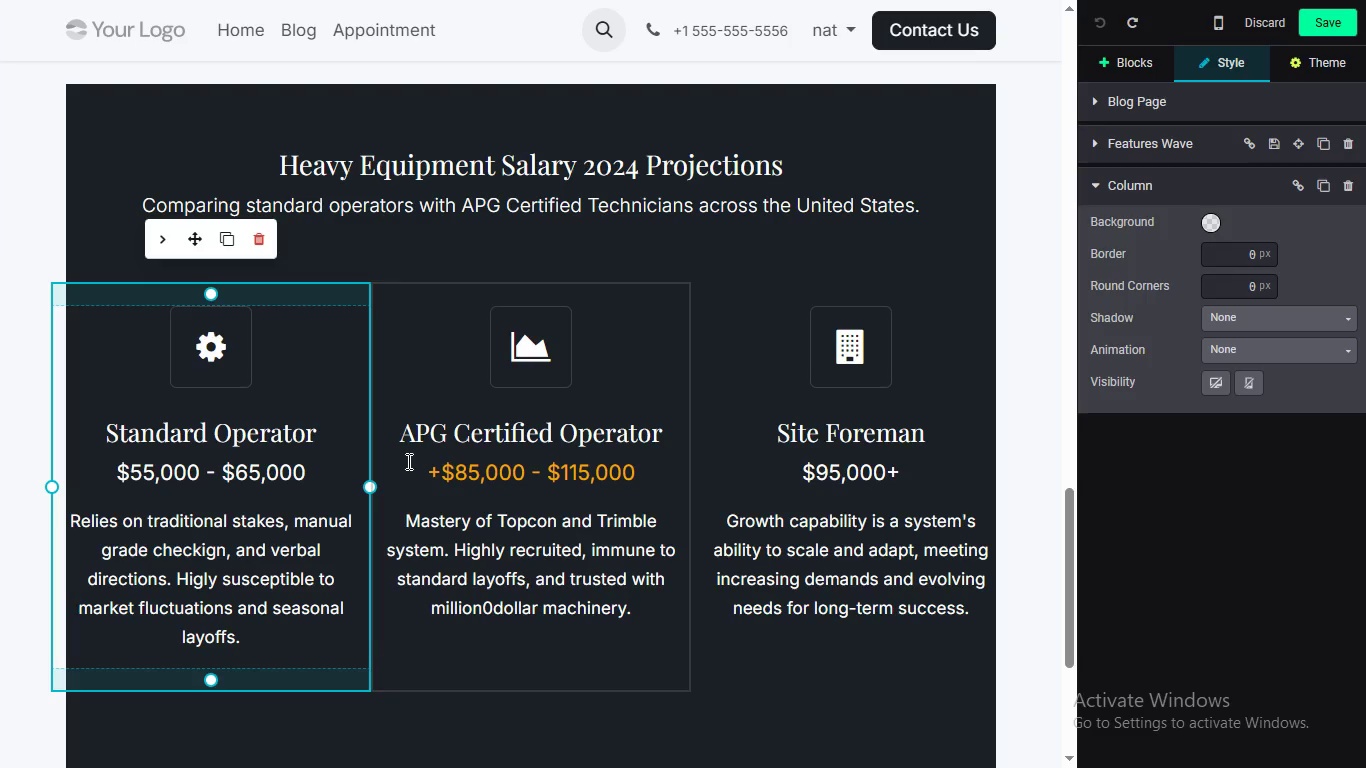 
left_click([1207, 229])
 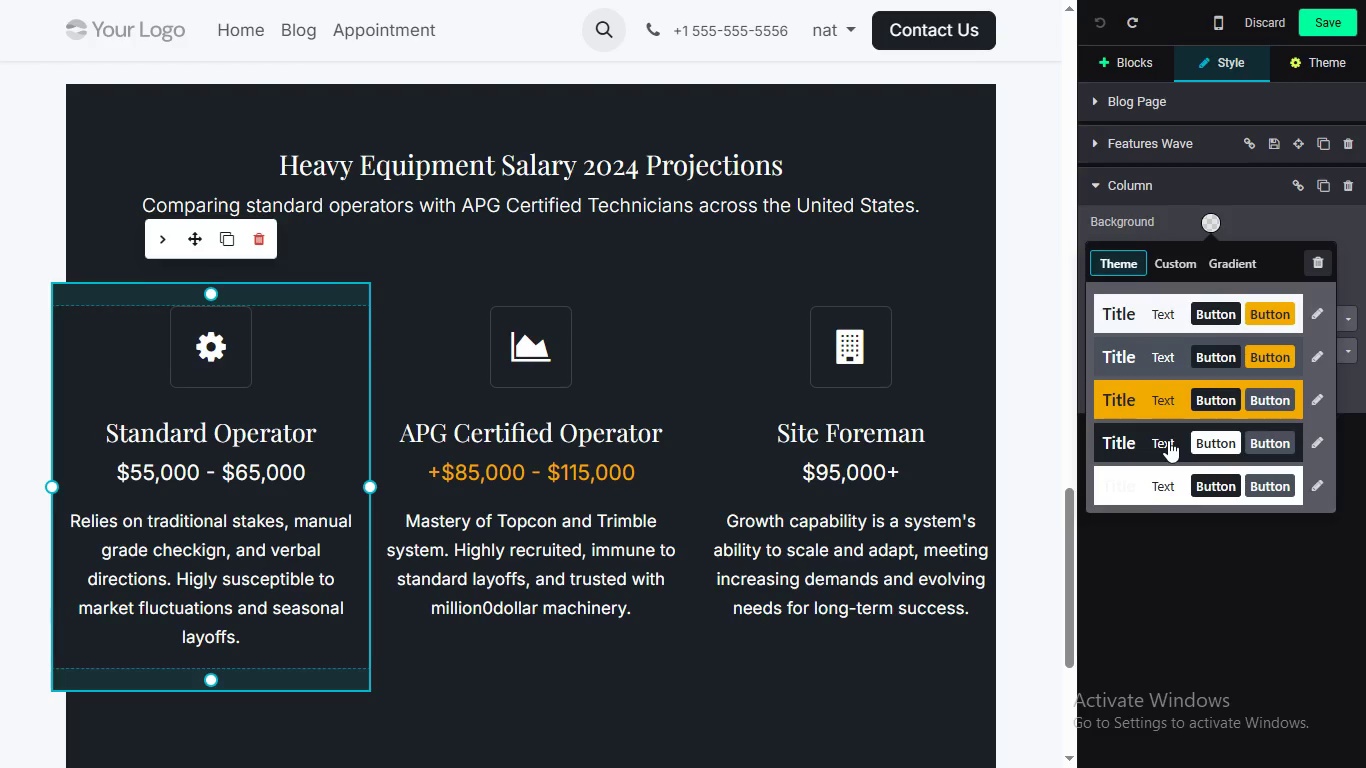 
mouse_move([1175, 505])
 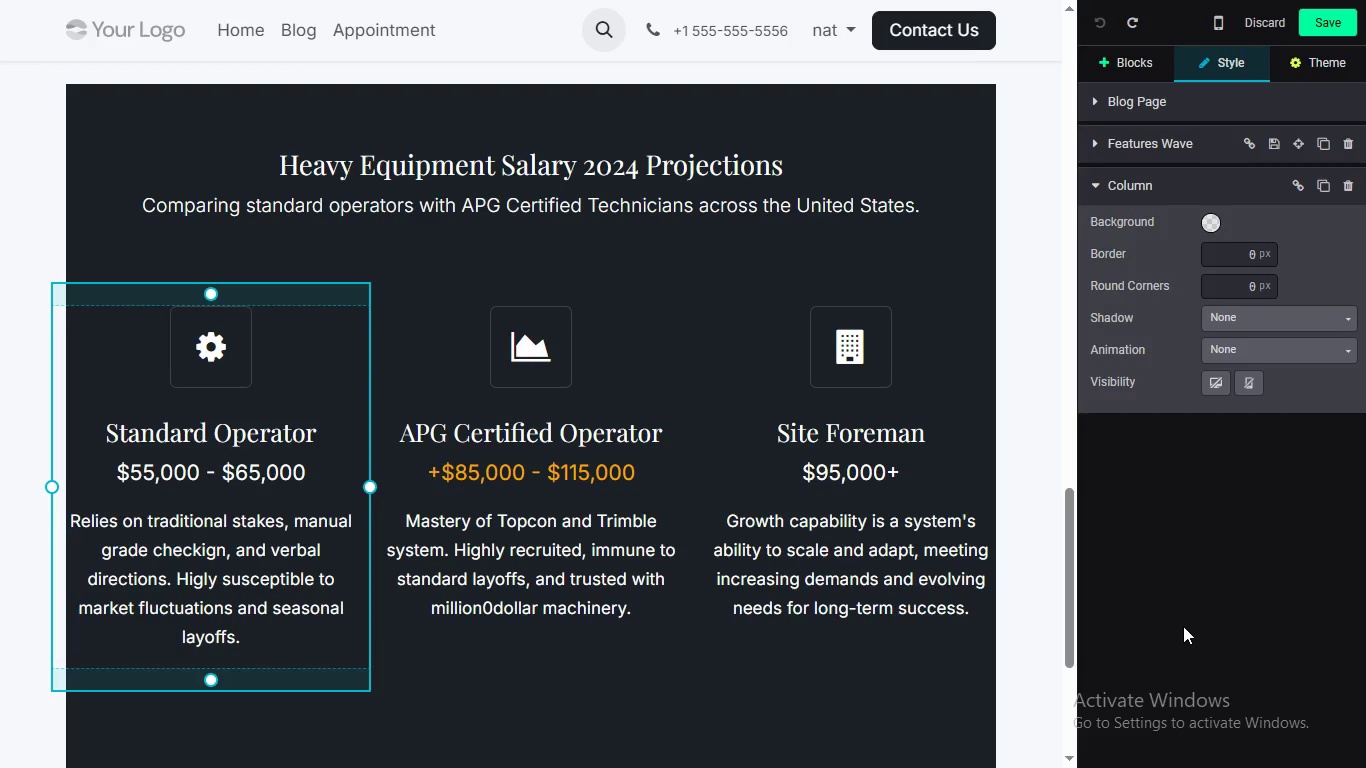 
left_click([1183, 626])
 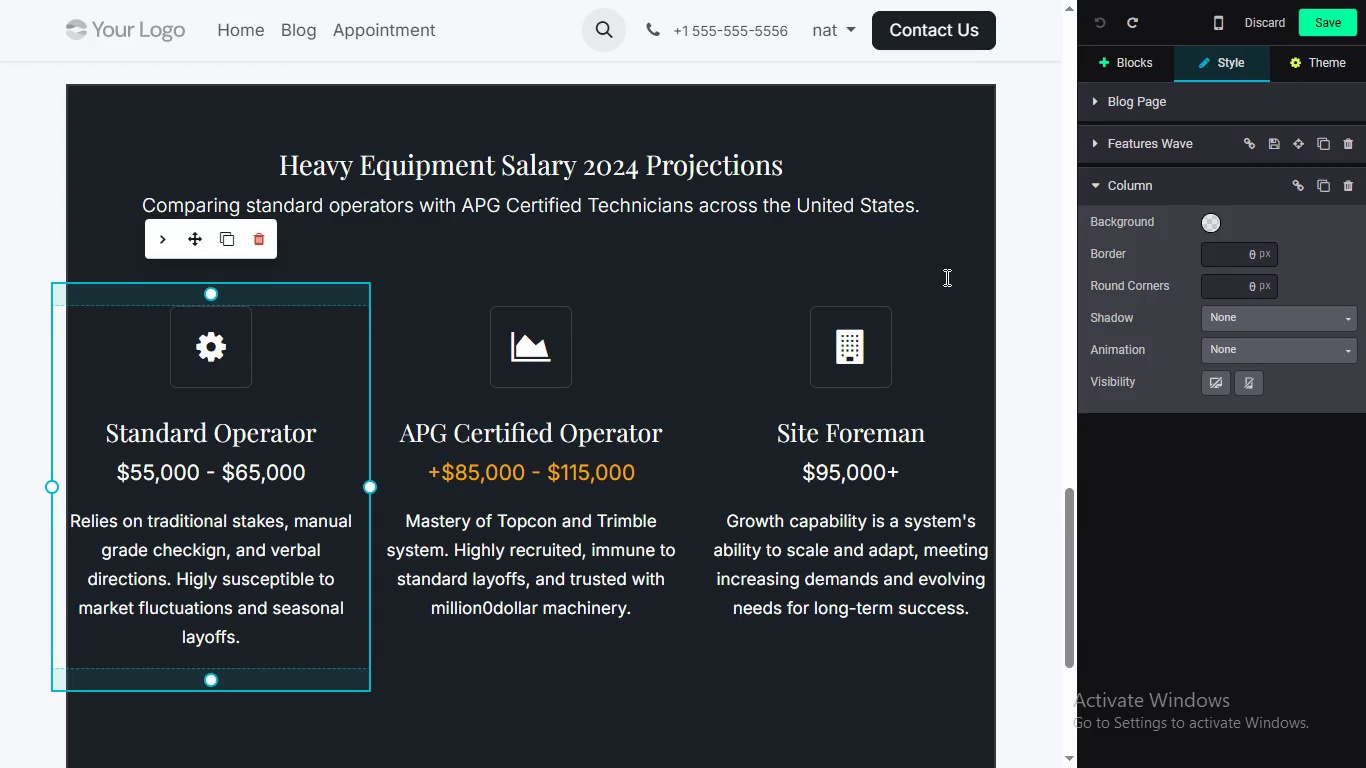 
wait(17.5)
 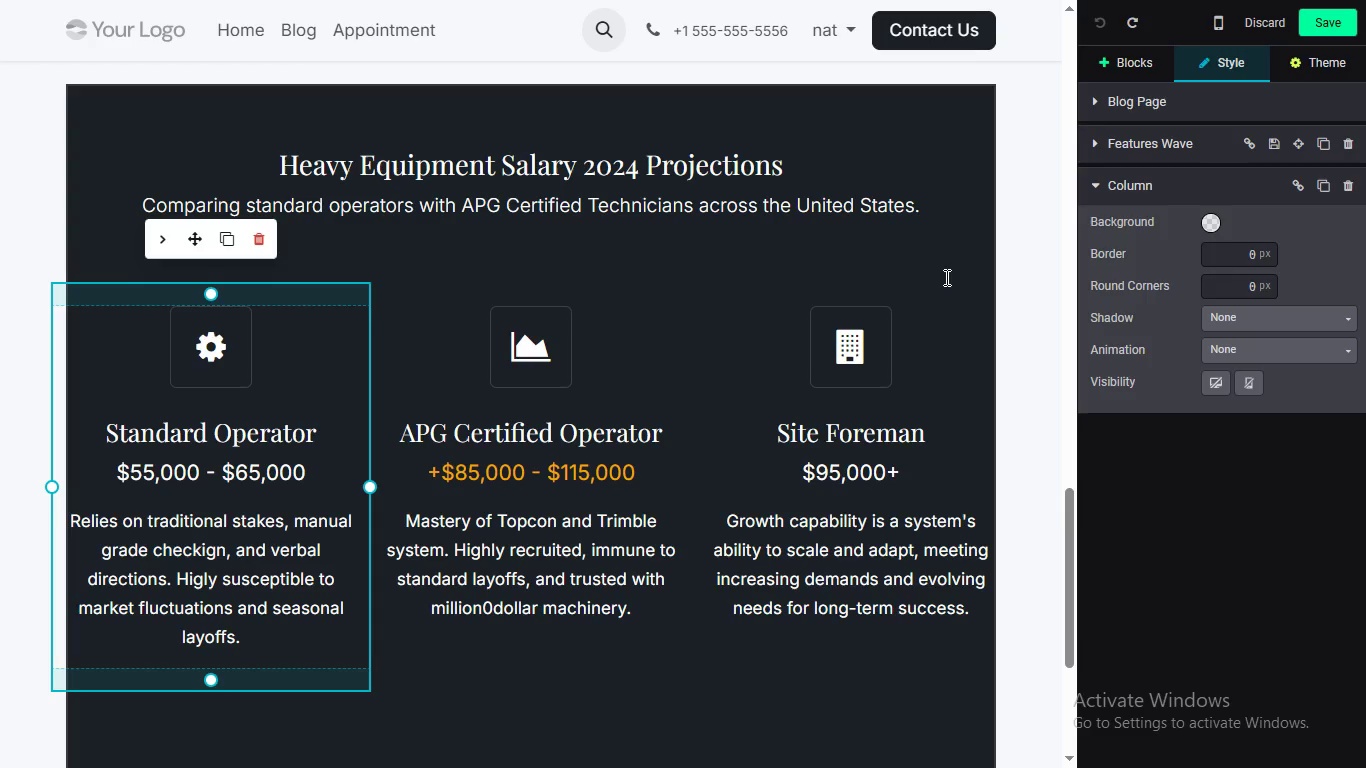 
left_click_drag(start_coordinate=[1075, 545], to_coordinate=[1054, 484])
 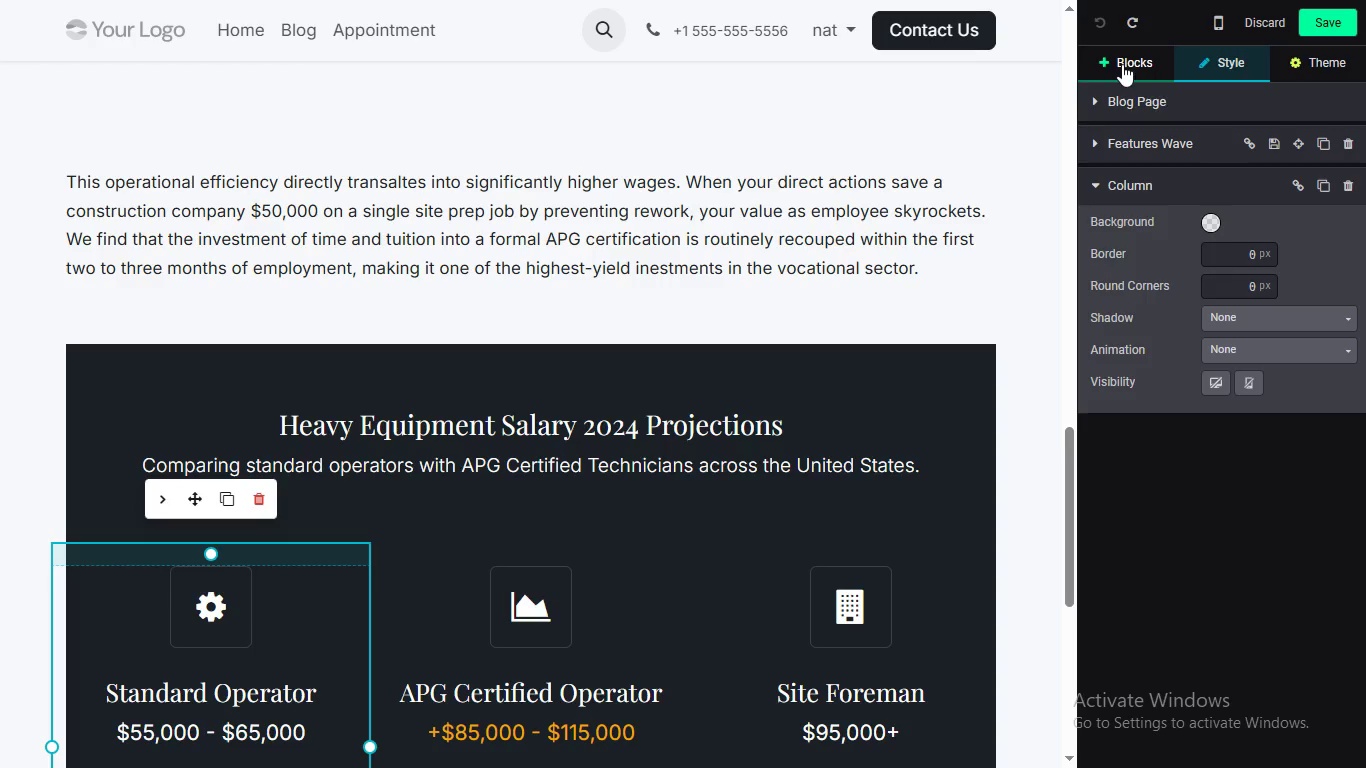 
left_click([1122, 64])
 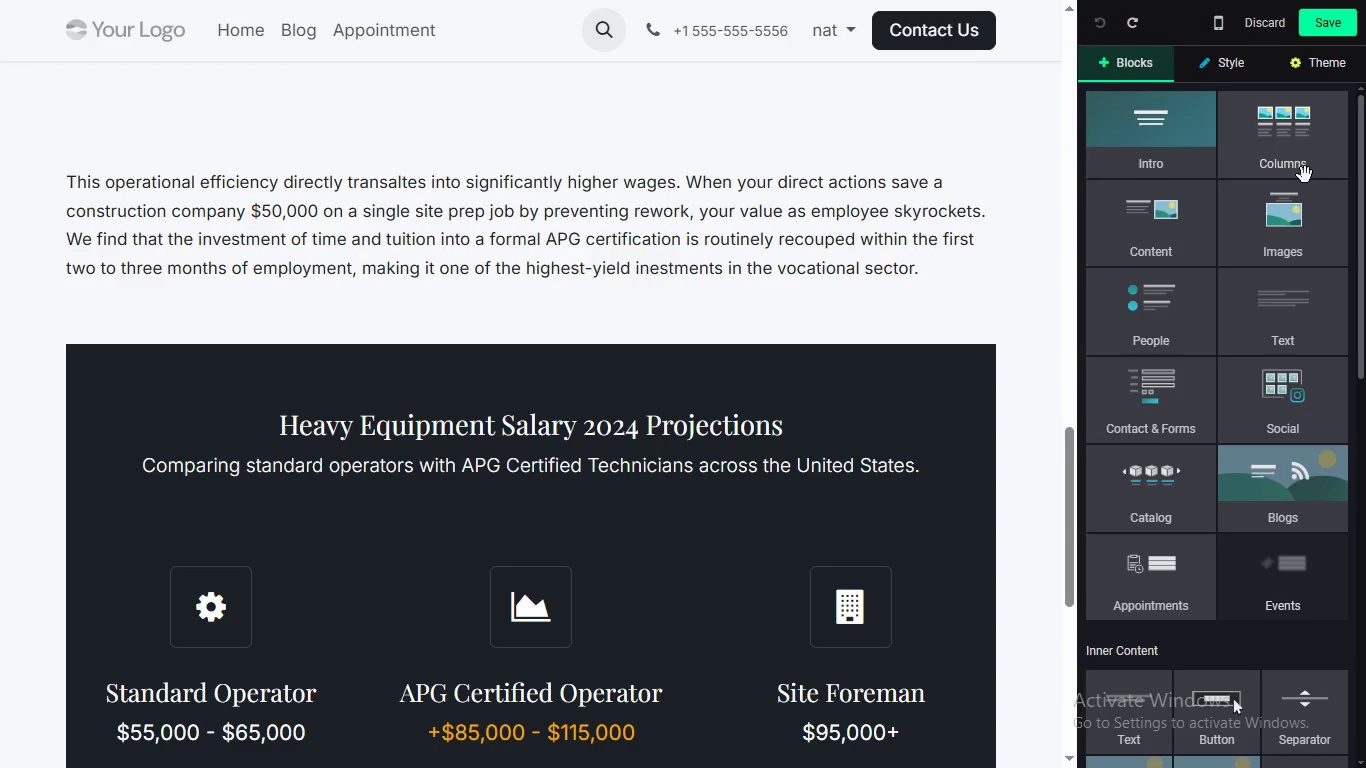 
left_click([1305, 175])
 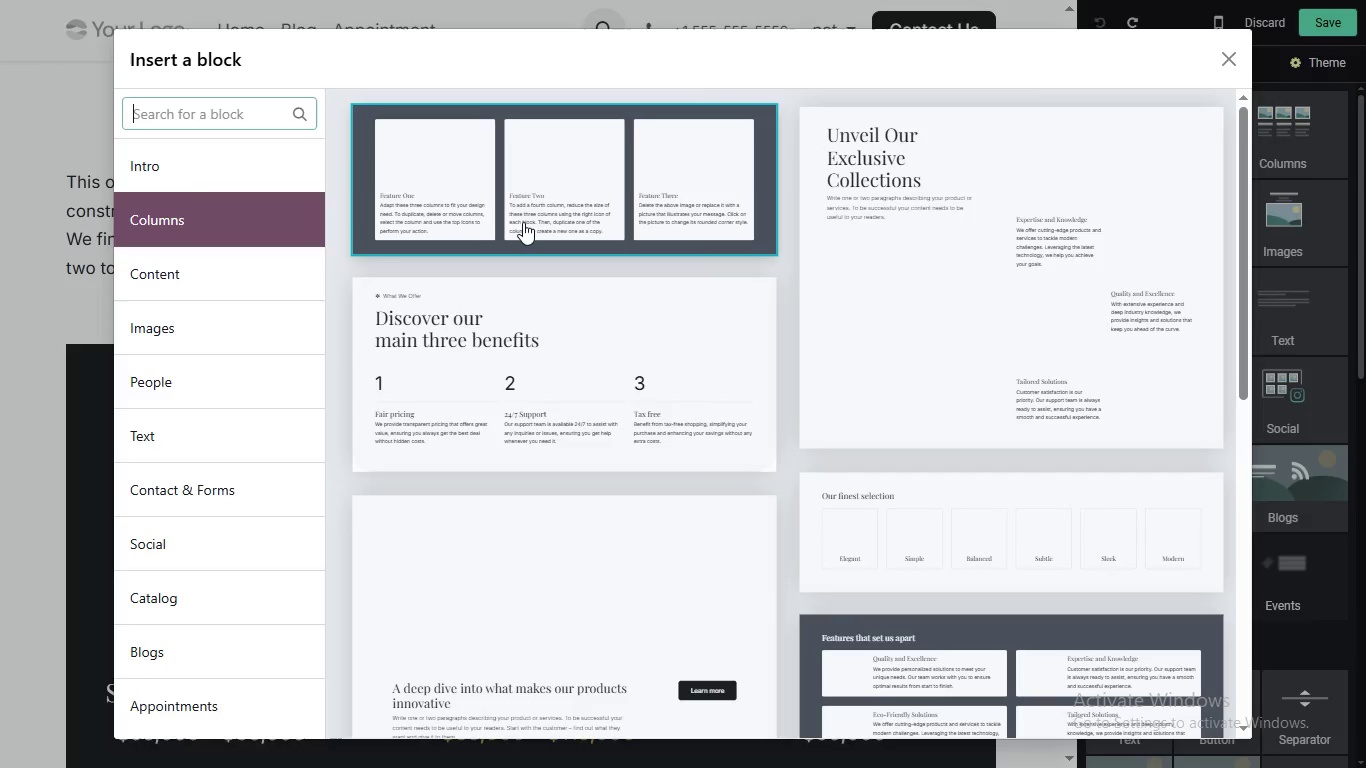 
type(features)
 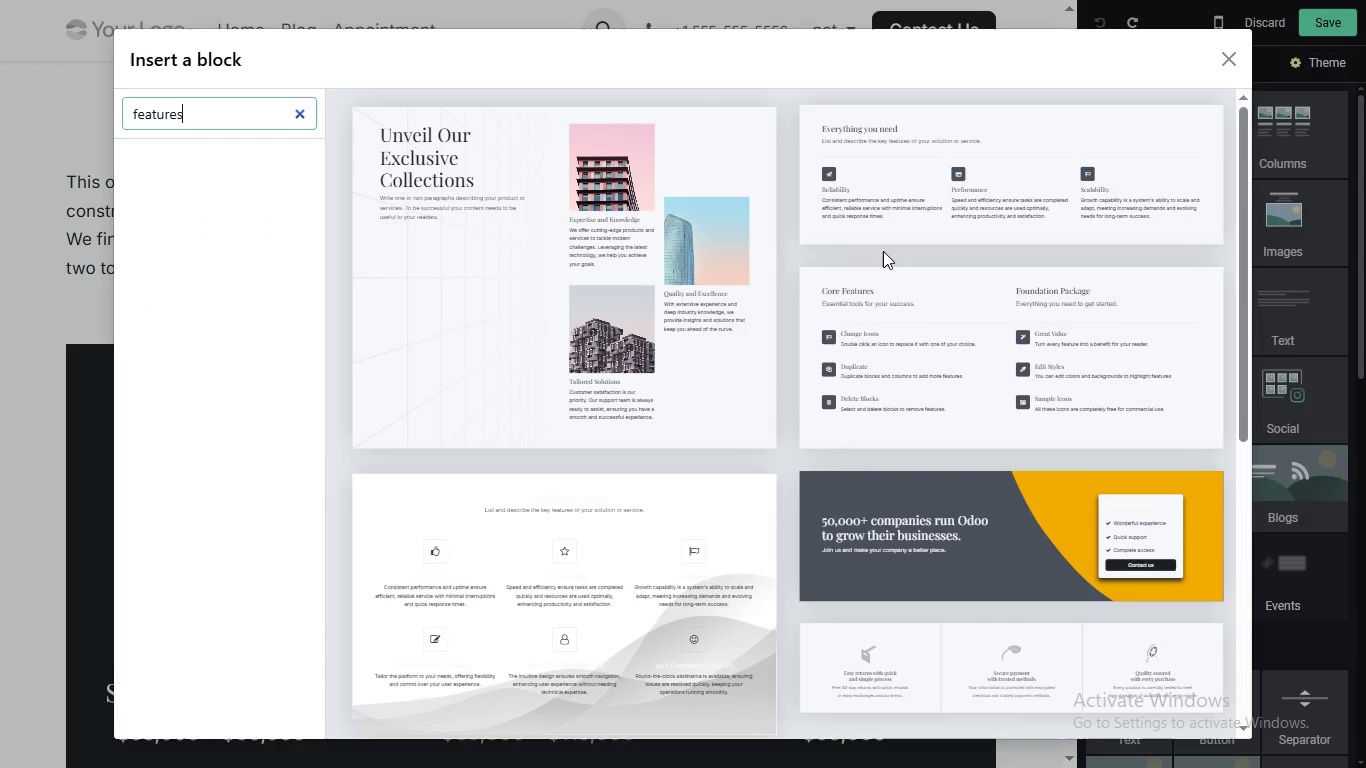 
scroll: coordinate [675, 332], scroll_direction: down, amount: 3.0
 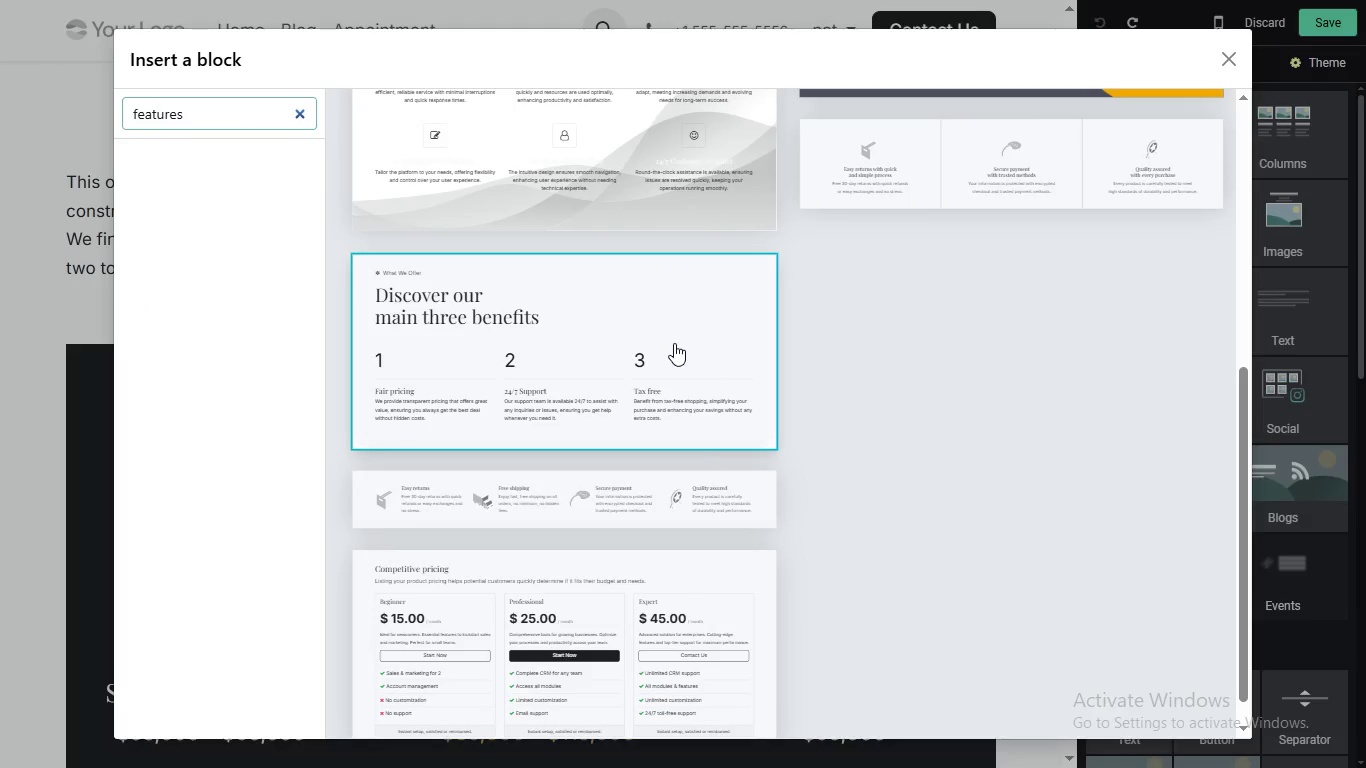 
scroll: coordinate [674, 343], scroll_direction: none, amount: 0.0
 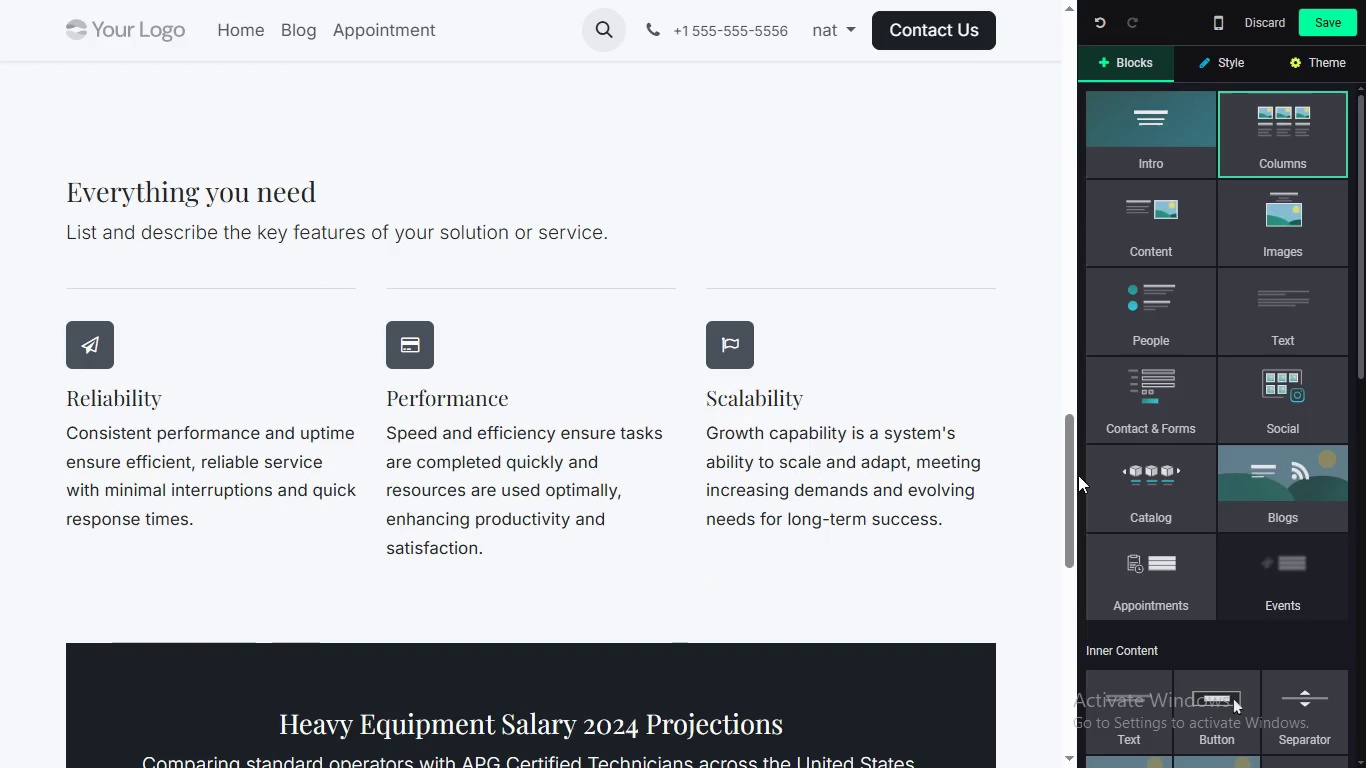 
left_click_drag(start_coordinate=[1074, 476], to_coordinate=[1052, 466])
 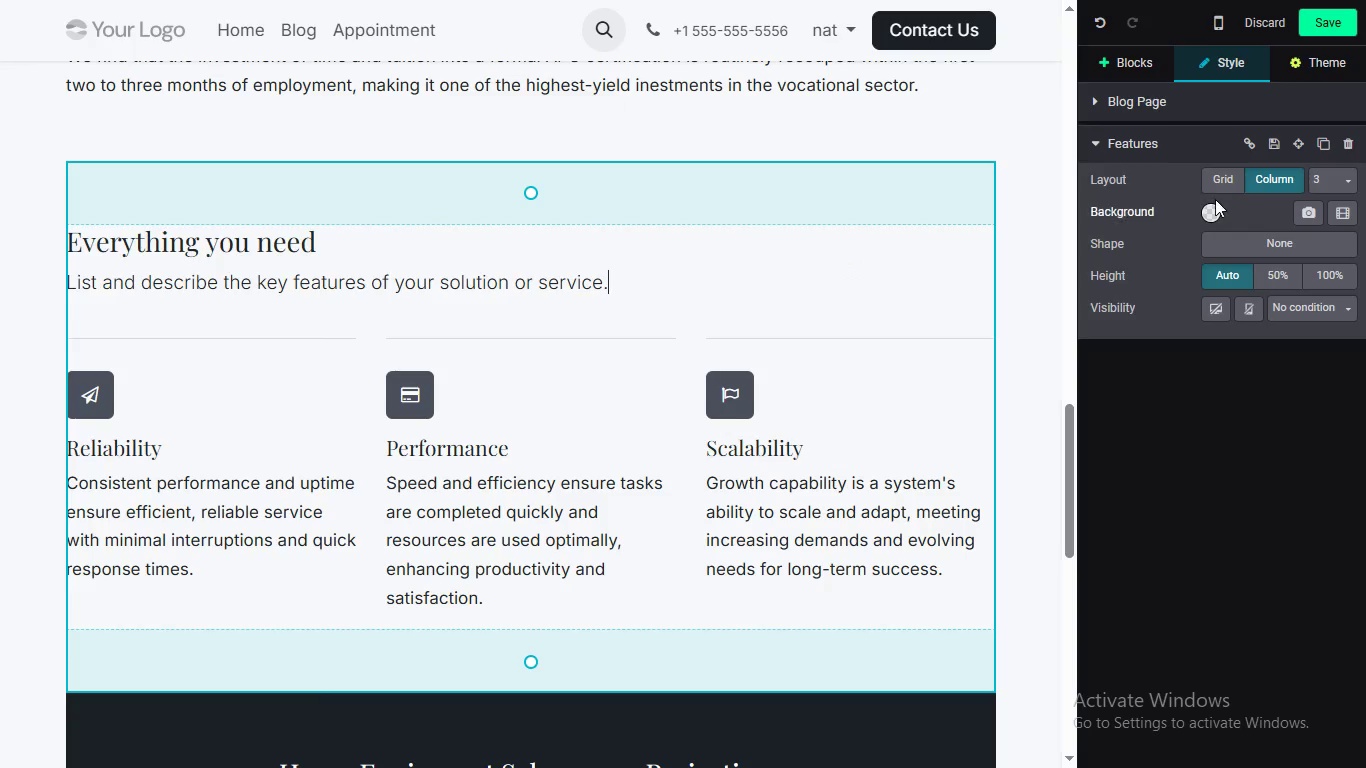 
left_click_drag(start_coordinate=[1213, 201], to_coordinate=[1201, 209])
 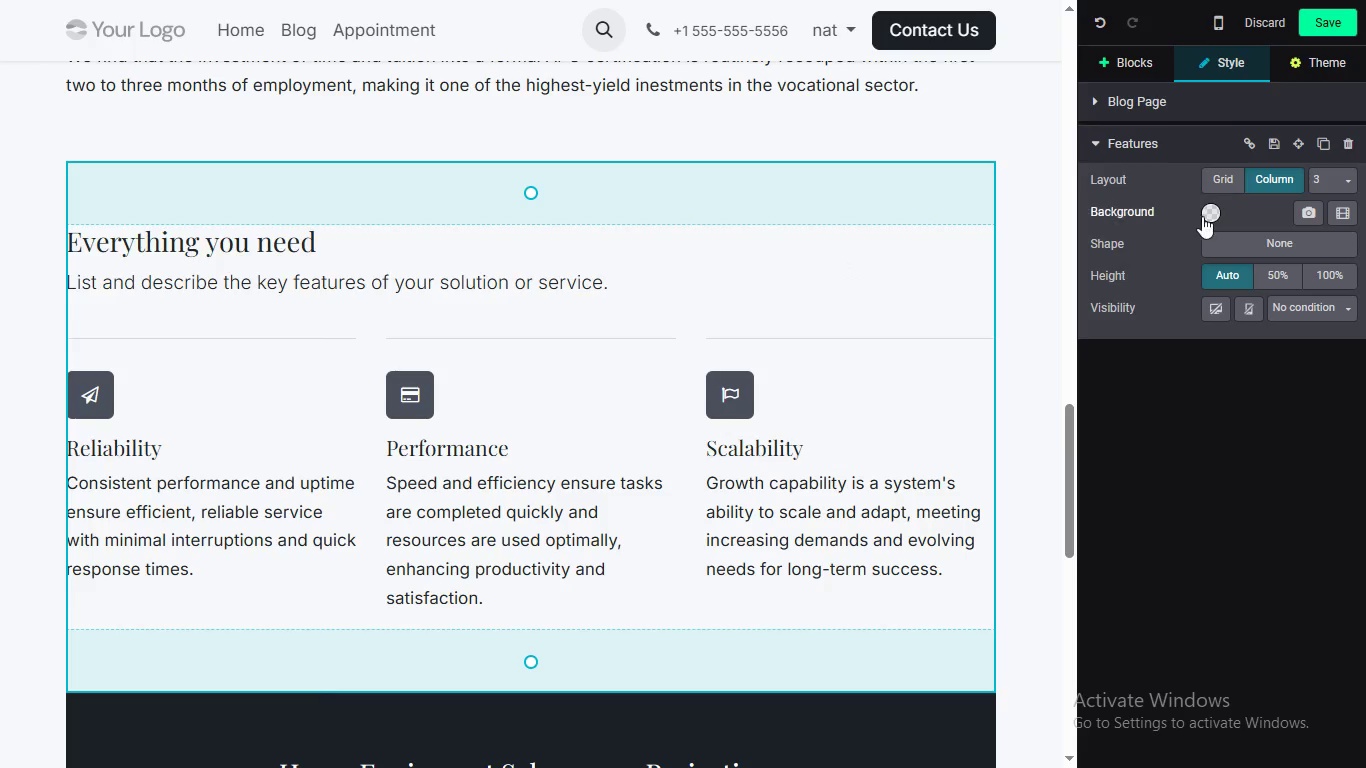 
double_click([1200, 210])
 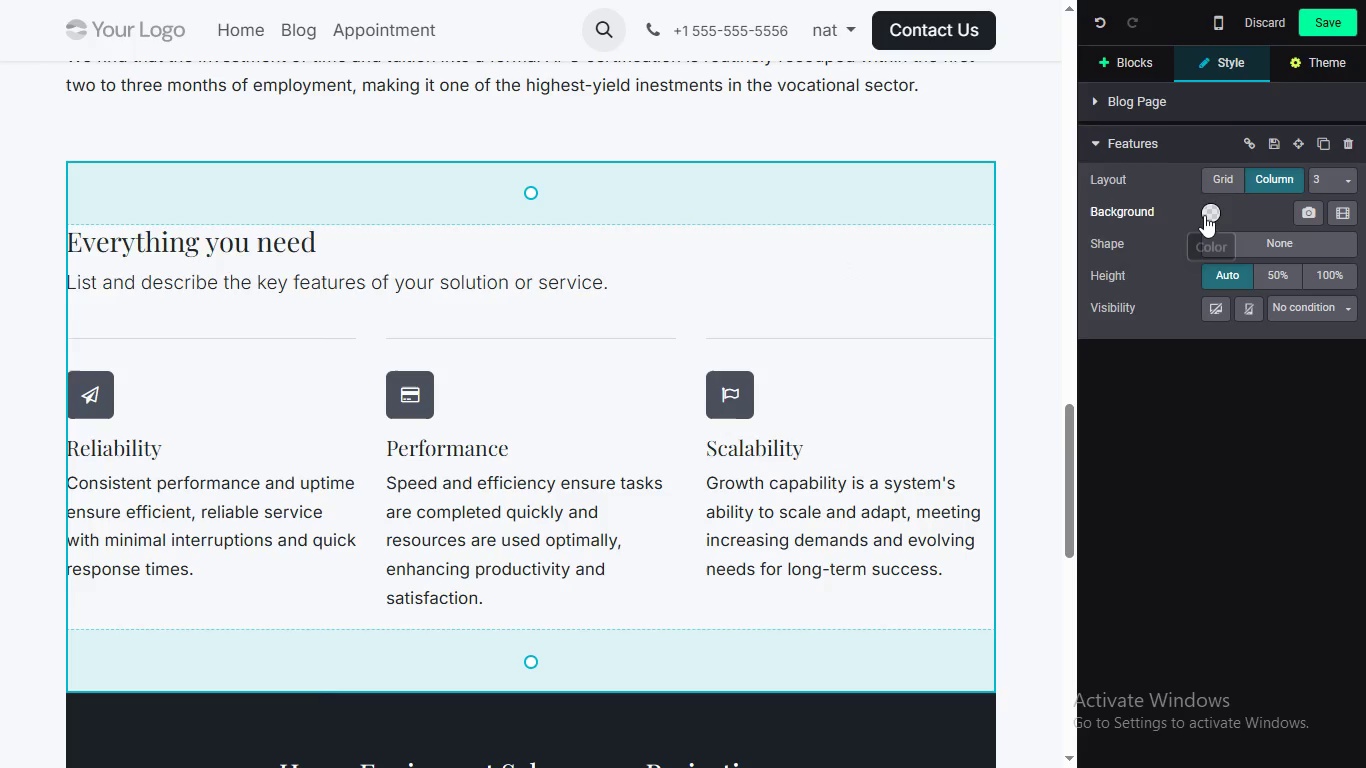 
left_click([1204, 215])
 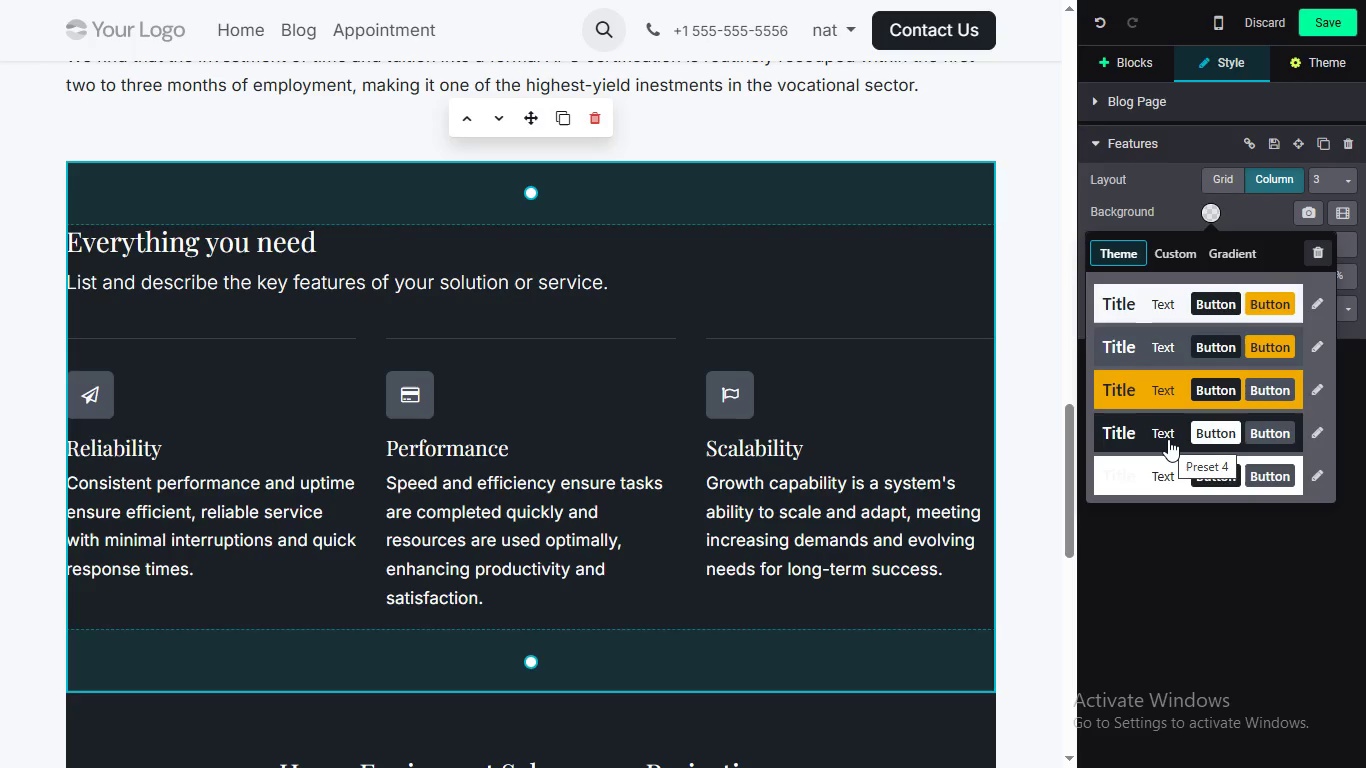 
wait(8.14)
 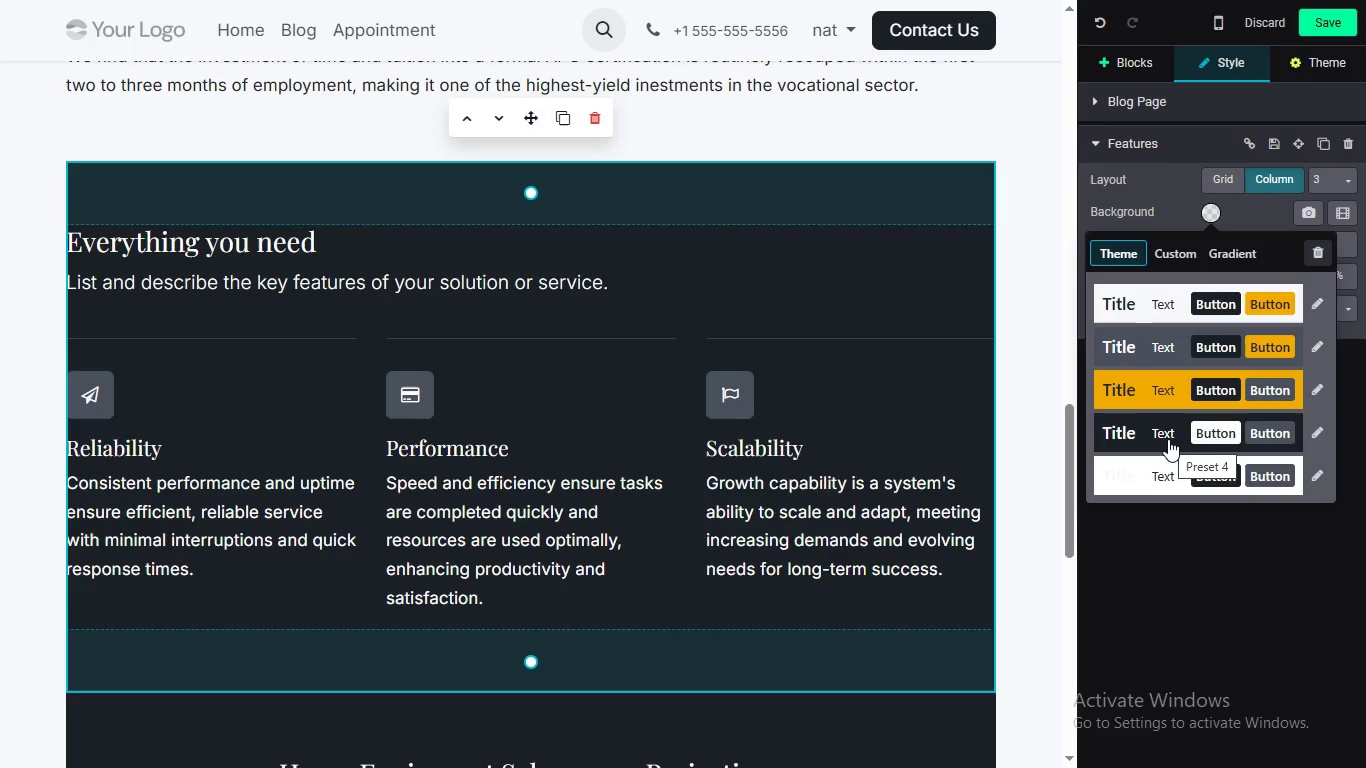 
left_click_drag(start_coordinate=[1069, 455], to_coordinate=[1053, 534])
 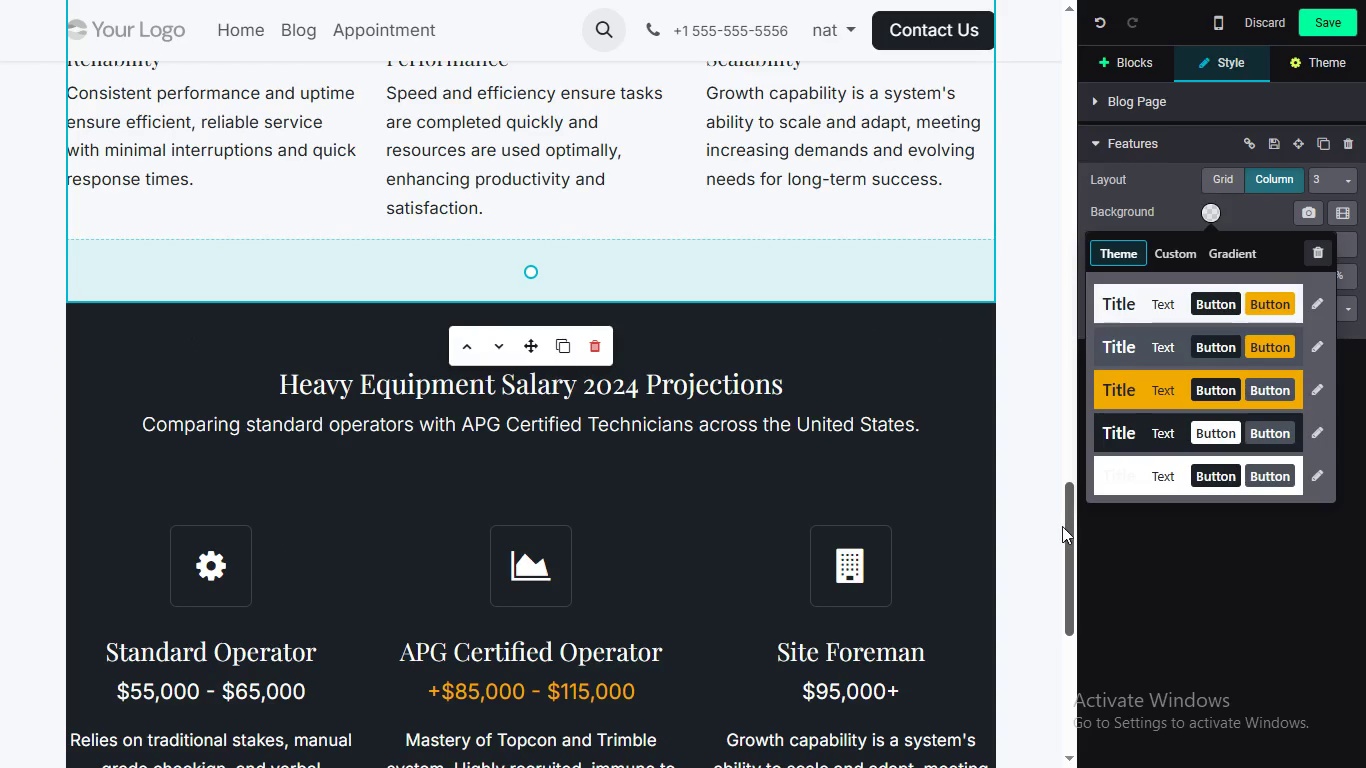 
left_click_drag(start_coordinate=[1062, 525], to_coordinate=[1059, 570])
 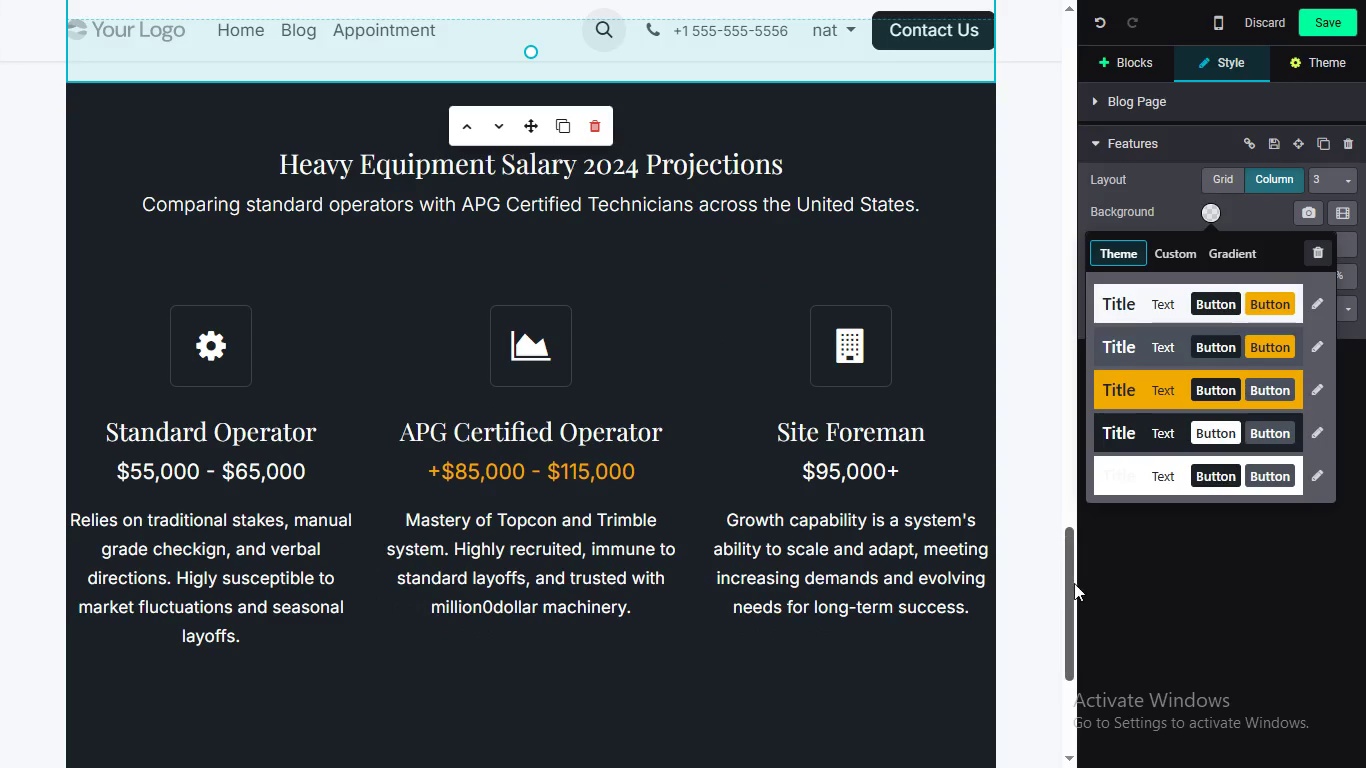 
left_click_drag(start_coordinate=[1070, 586], to_coordinate=[1096, 455])
 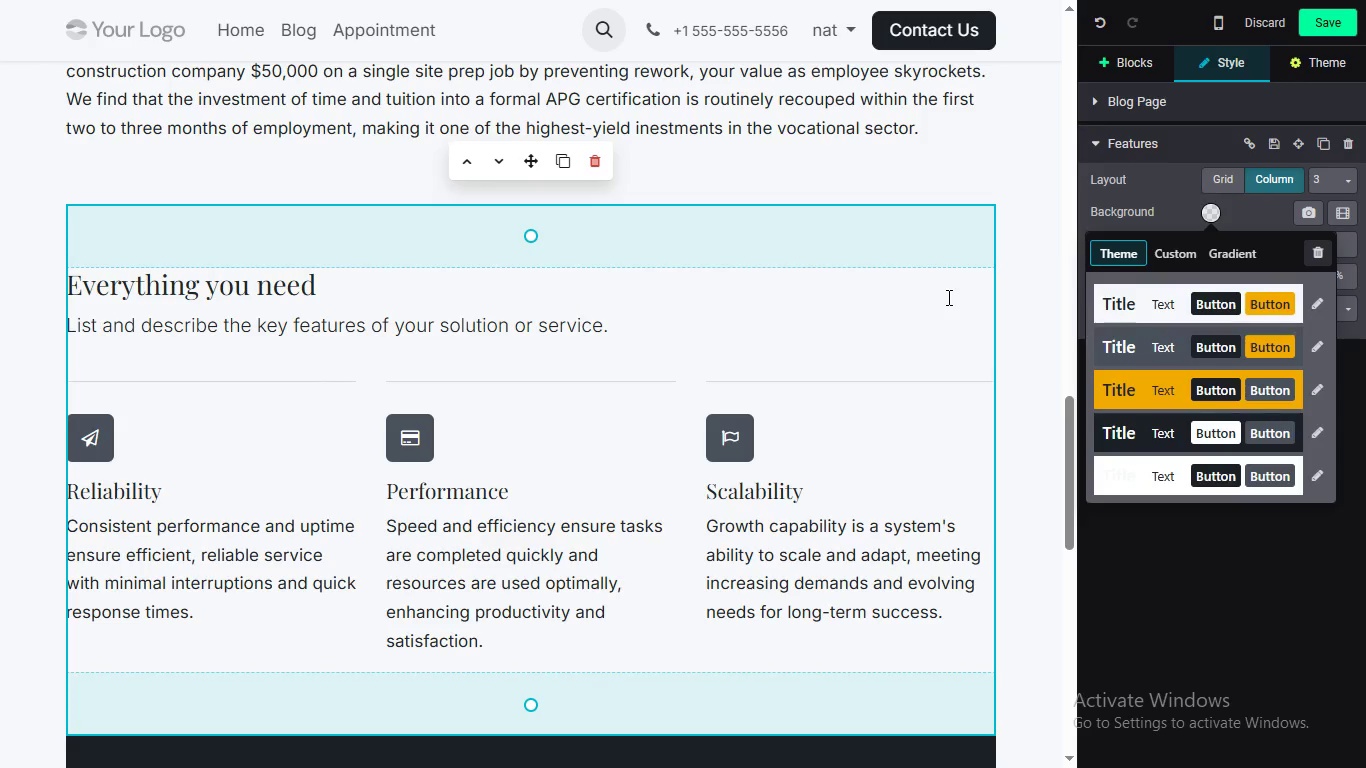 
left_click([947, 297])
 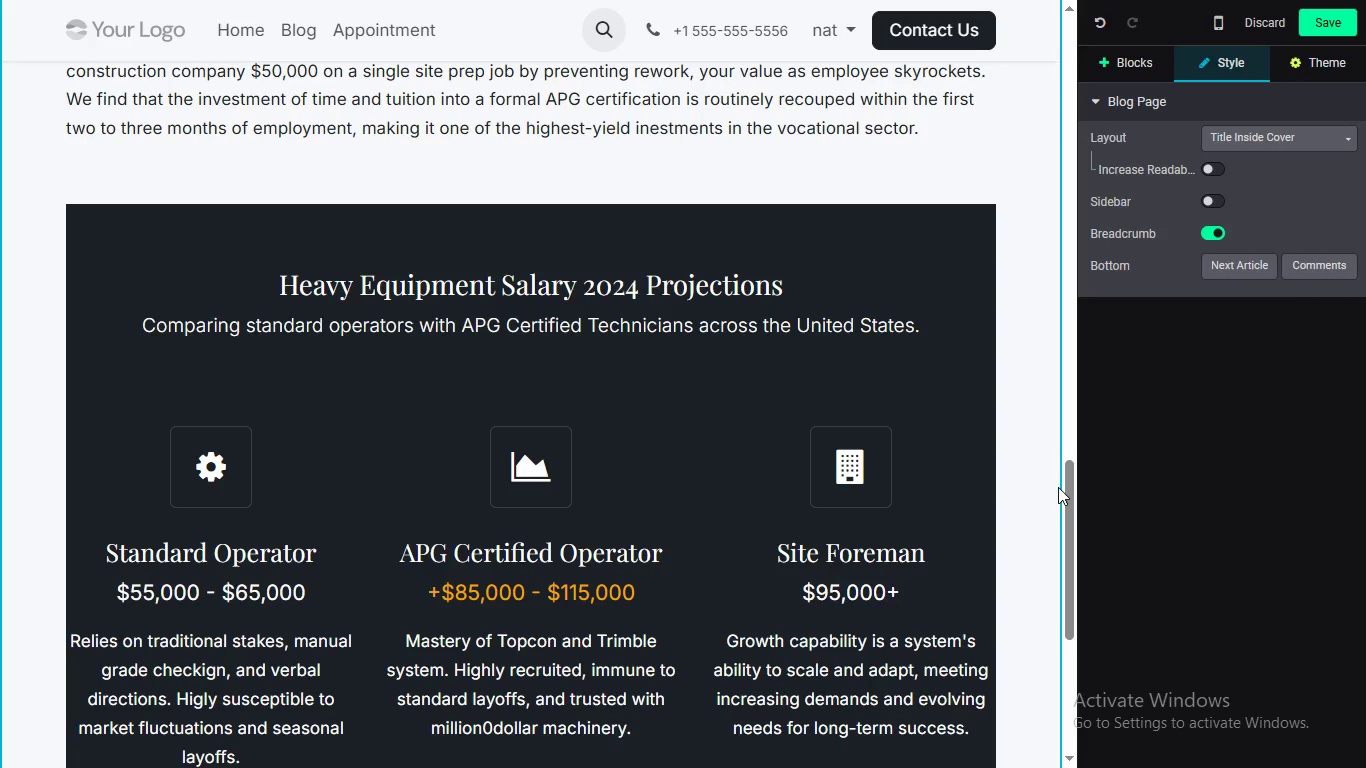 
left_click_drag(start_coordinate=[1067, 500], to_coordinate=[1065, 580])
 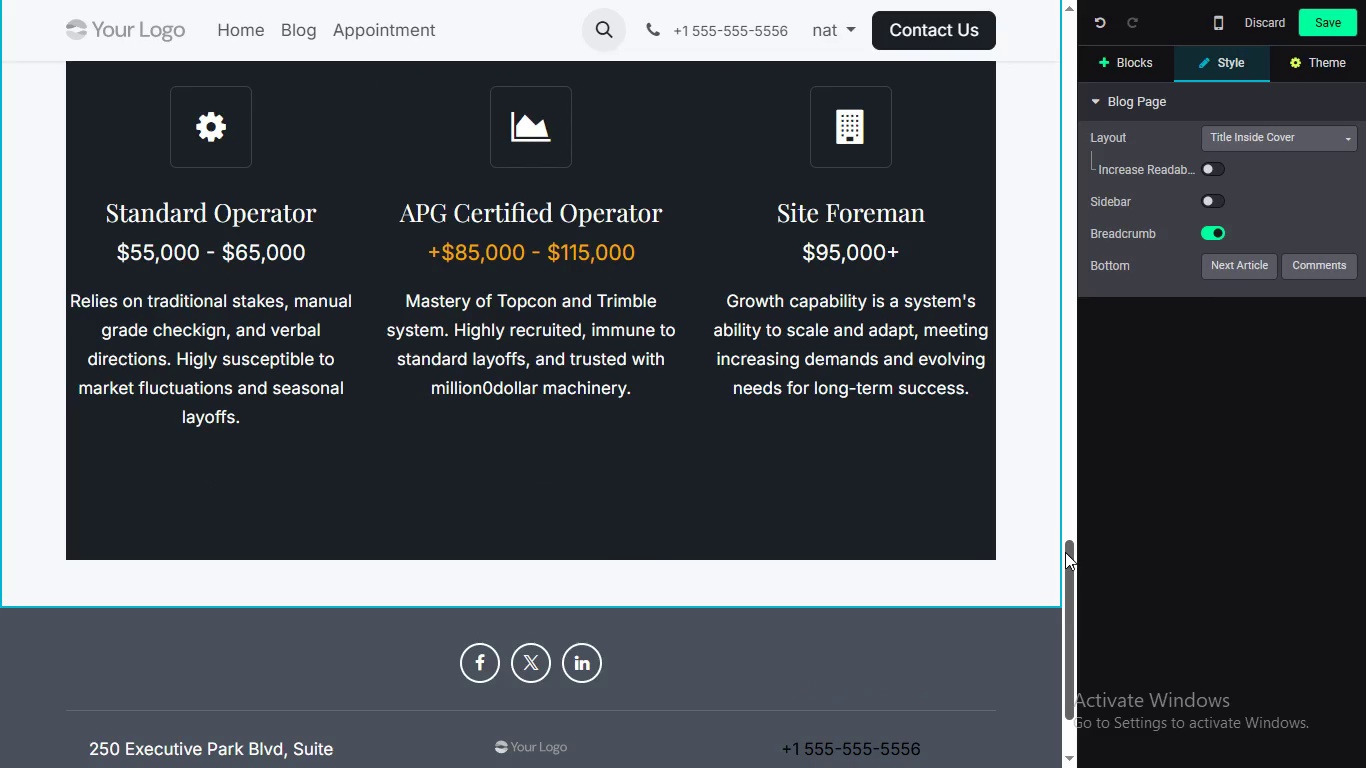 
left_click_drag(start_coordinate=[1066, 553], to_coordinate=[1080, 457])
 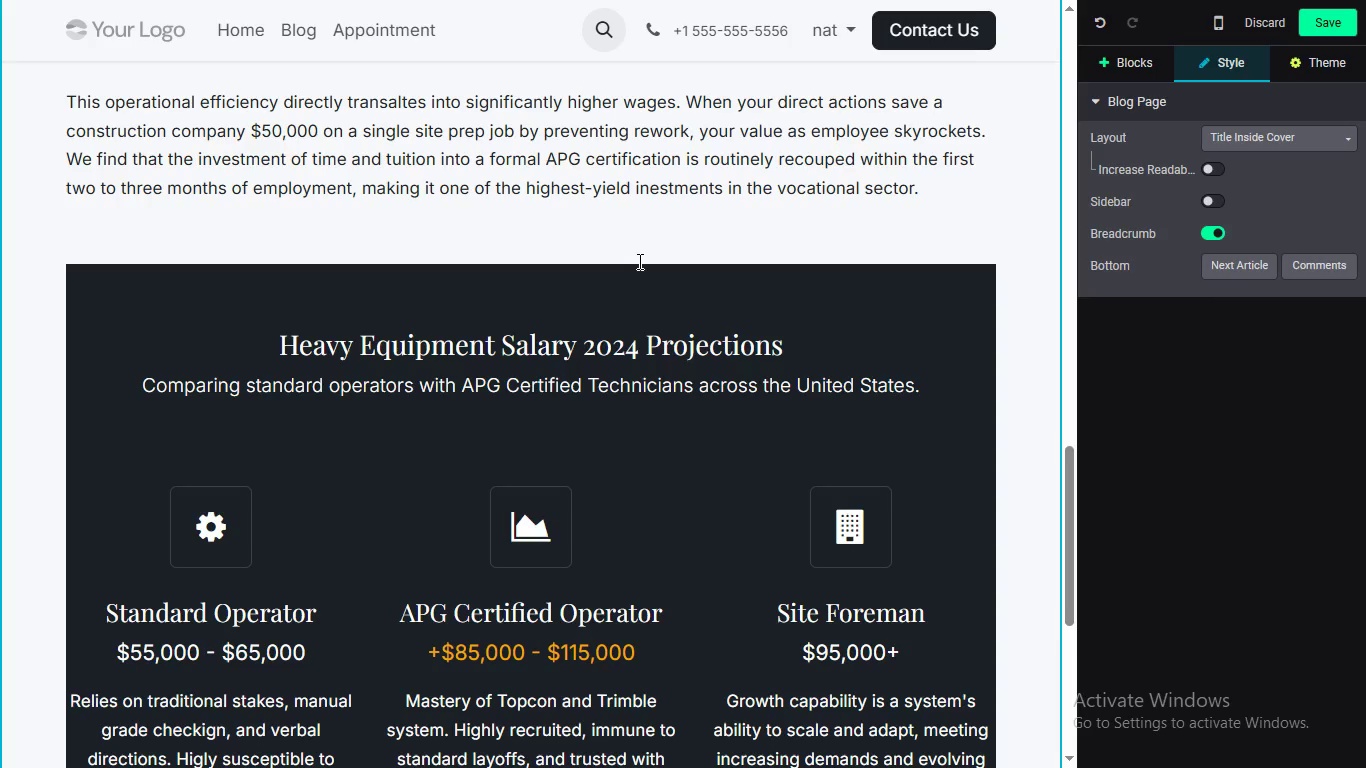 
wait(7.91)
 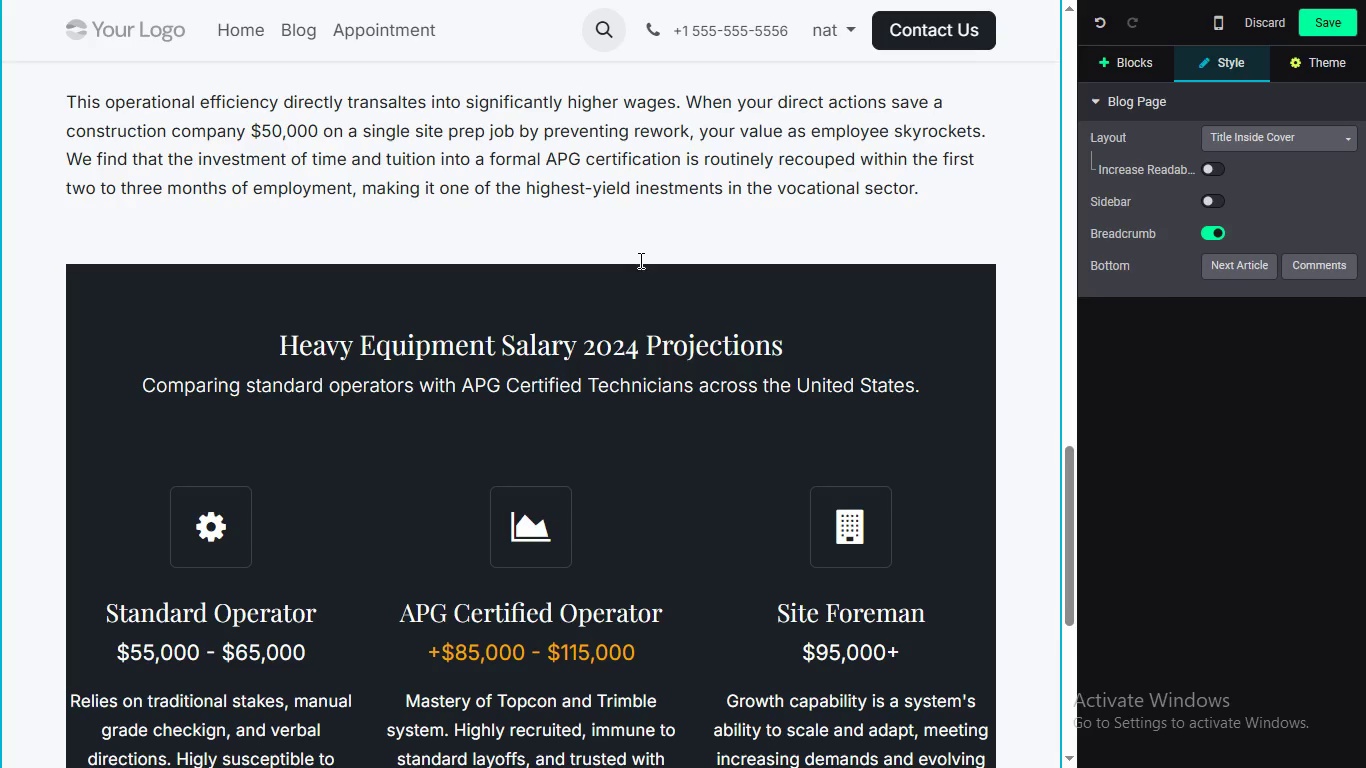 
type(The)
key(Backspace)
key(Backspace)
key(Backspace)
 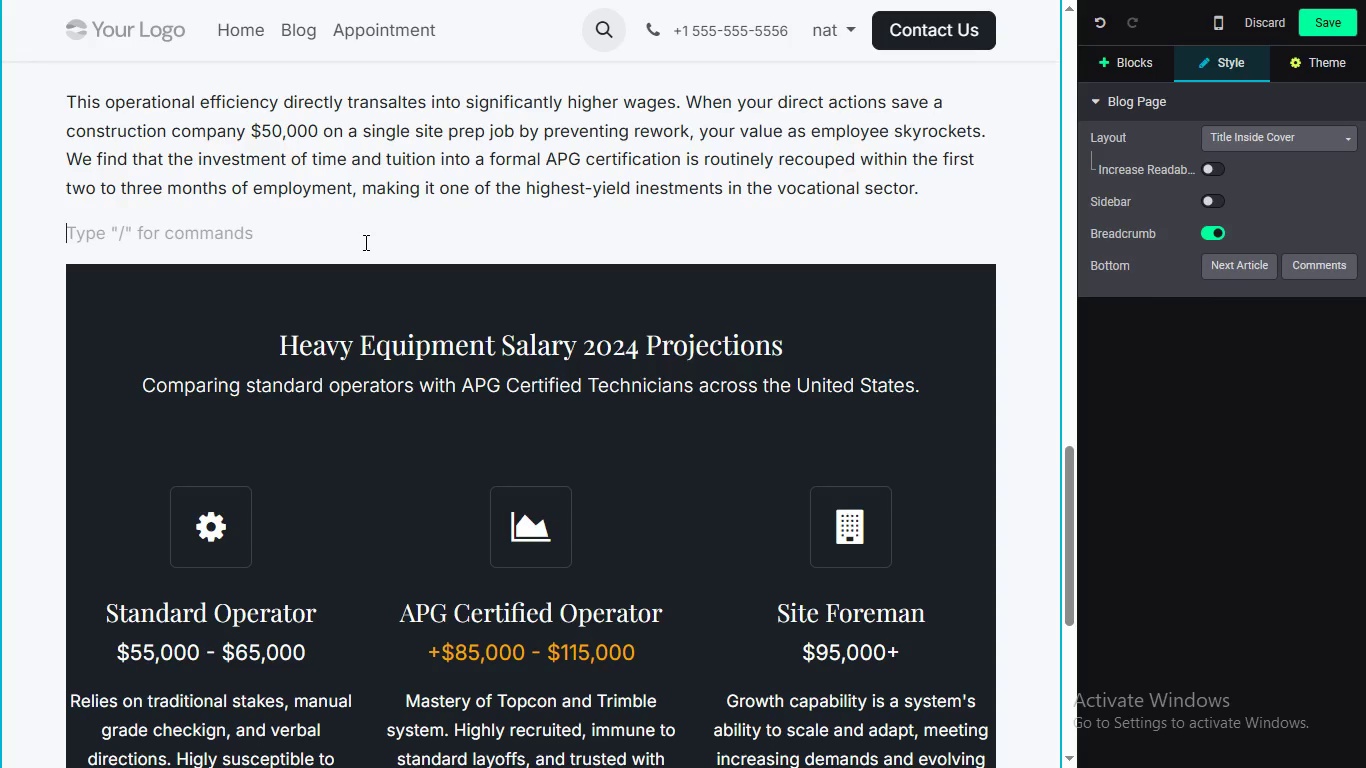 
wait(5.34)
 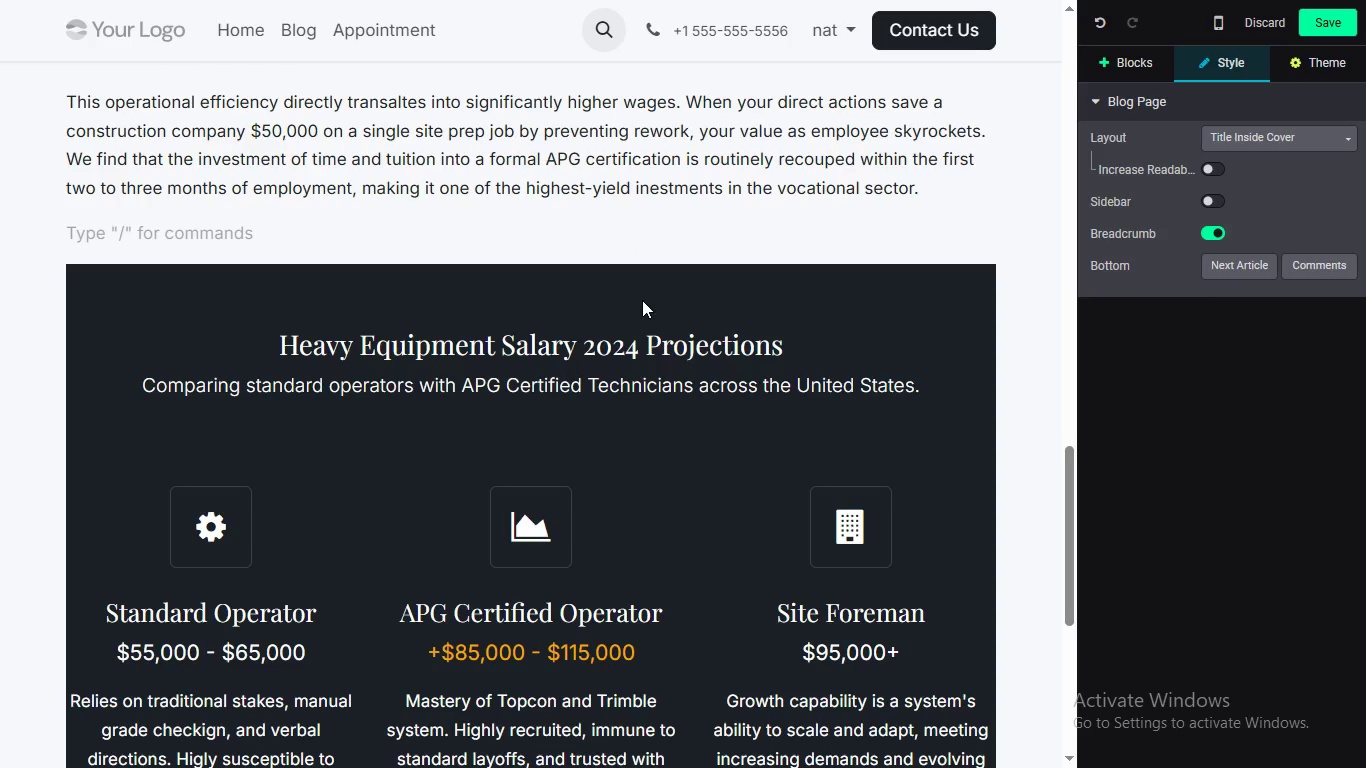 
type(The Hidden OR)
key(Backspace)
key(Backspace)
type(RO)
 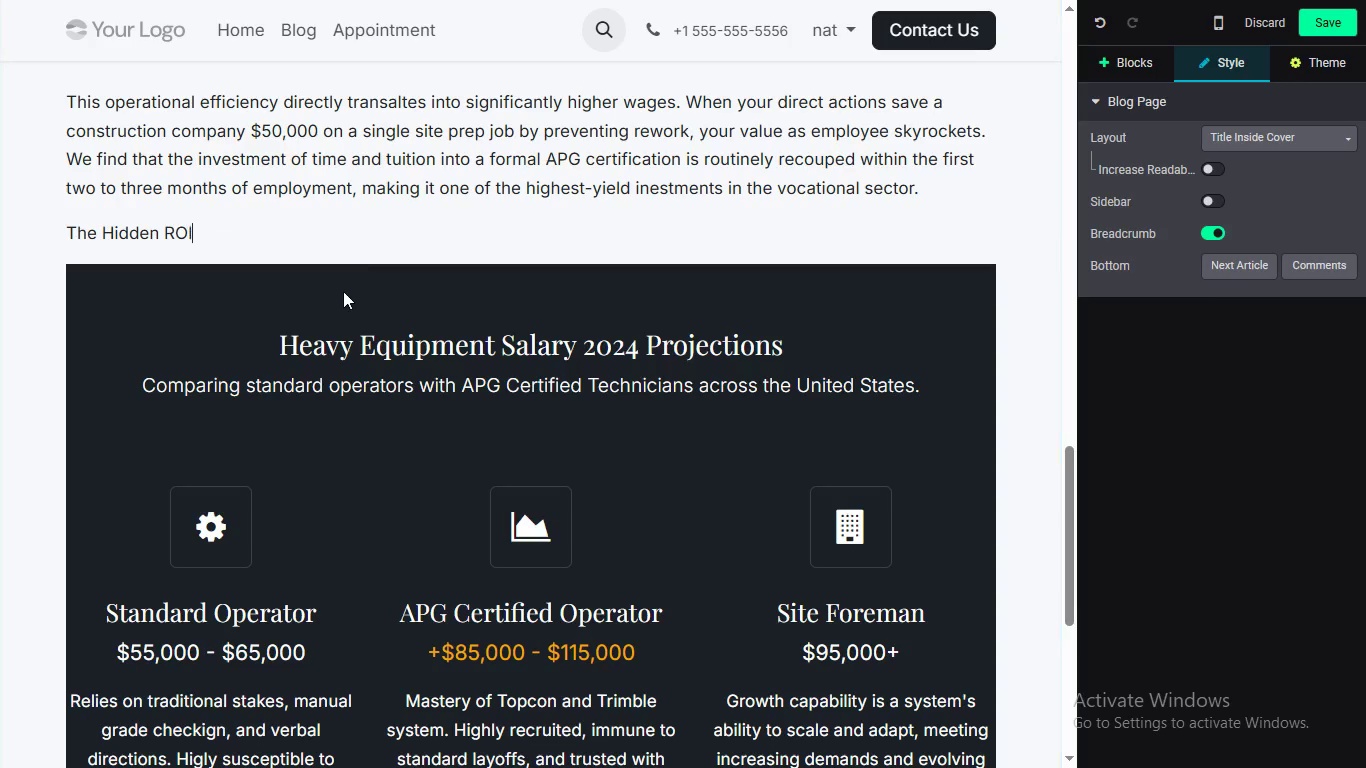 
key(I)
 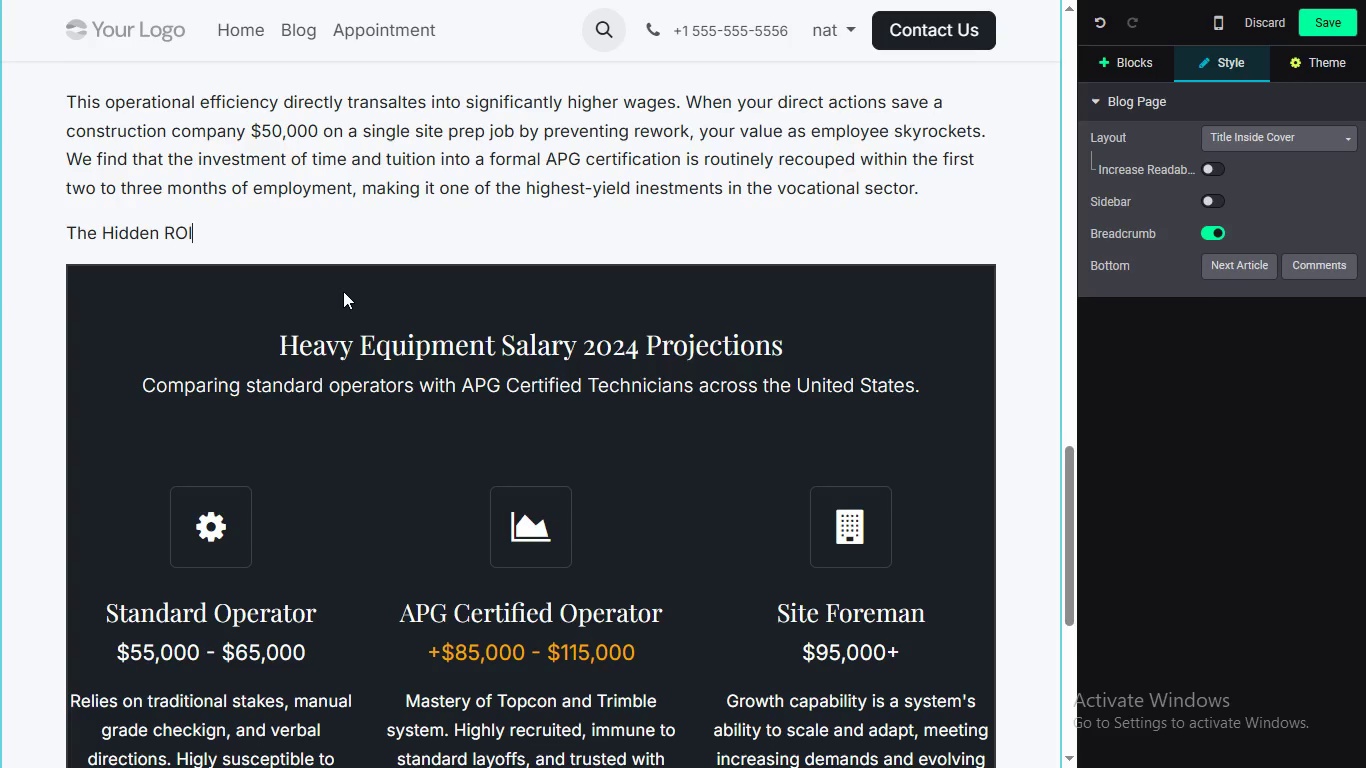 
key(Shift+ShiftLeft)
 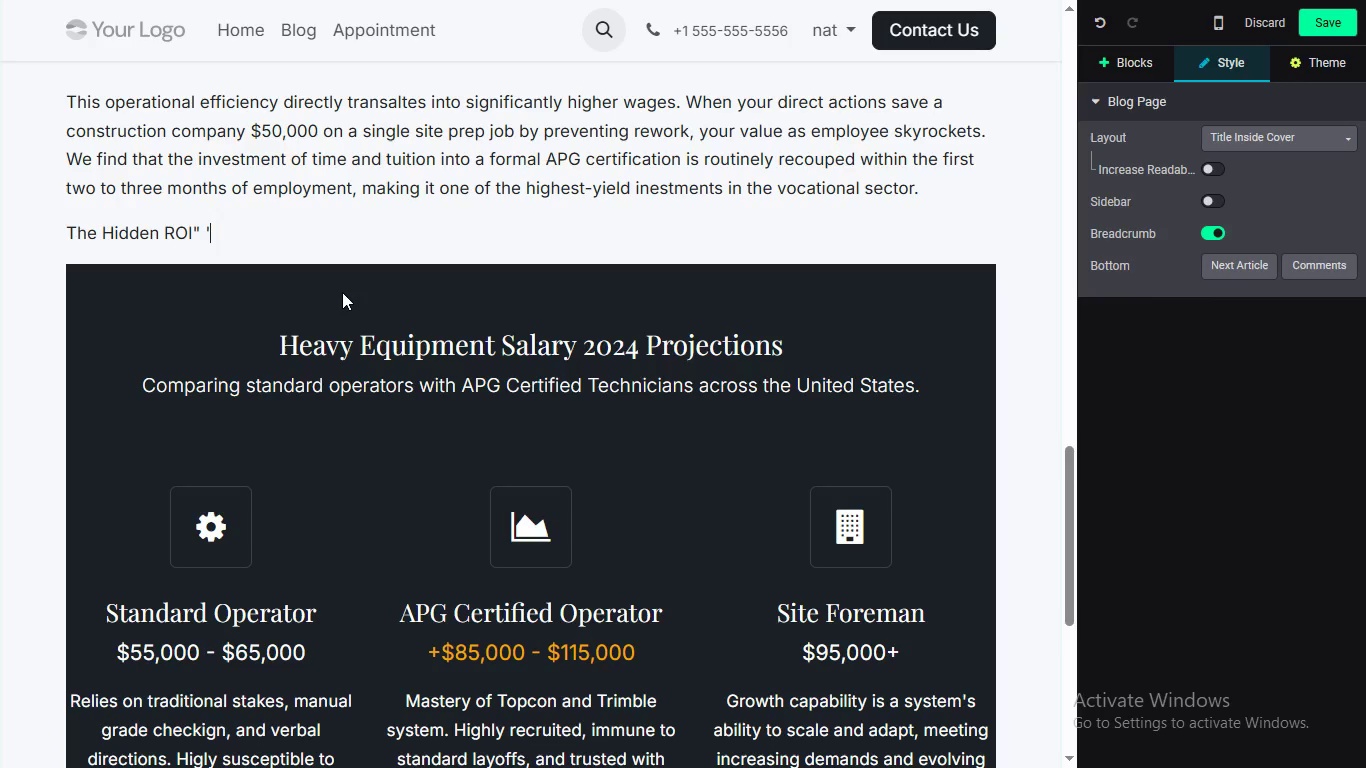 
key(Shift+Quote)
 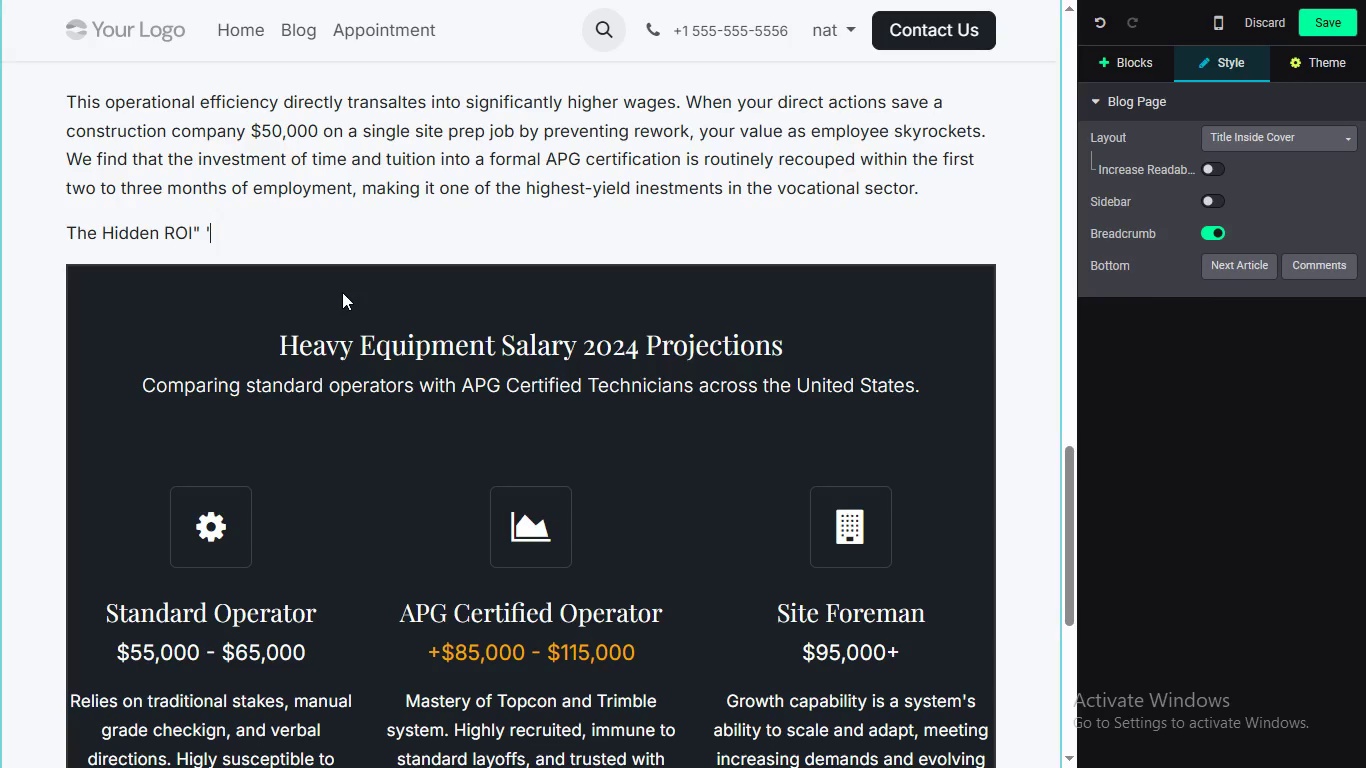 
key(Shift+Space)
 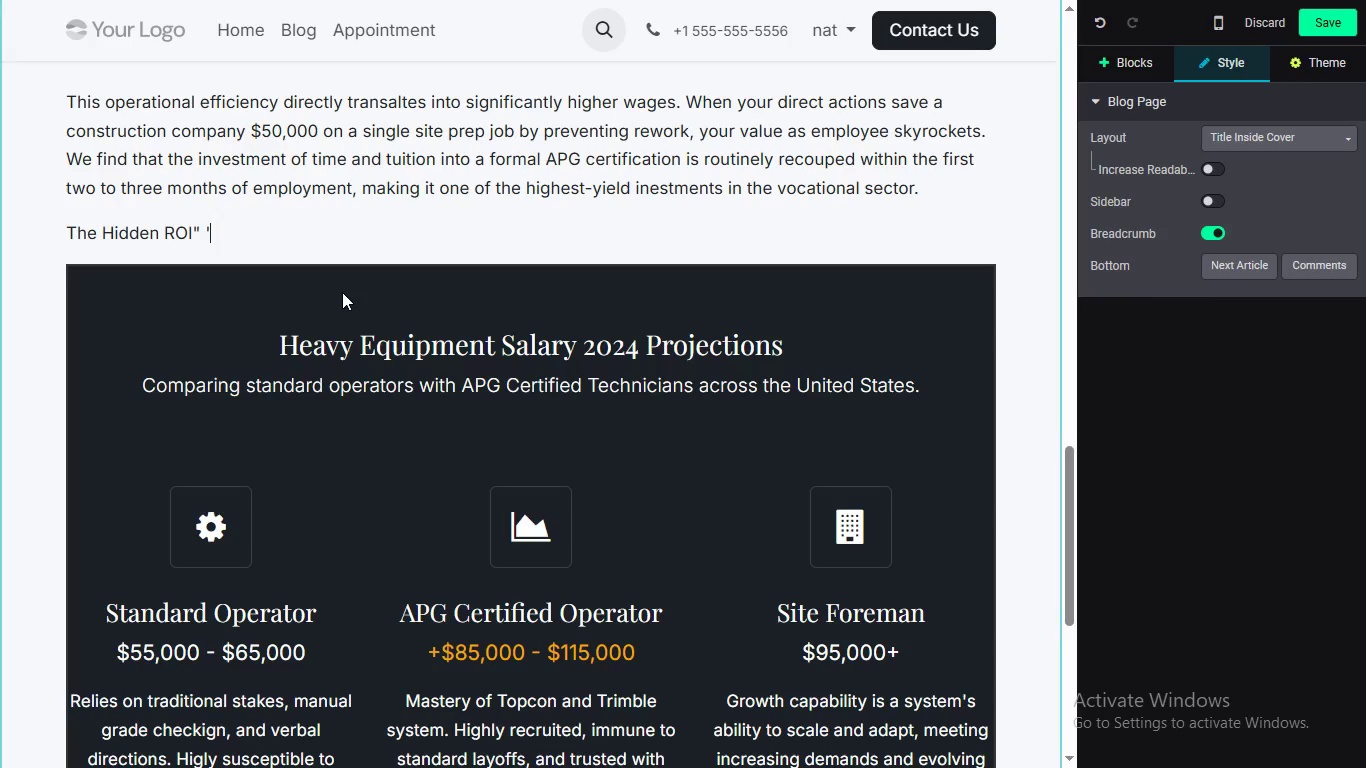 
key(Quote)
 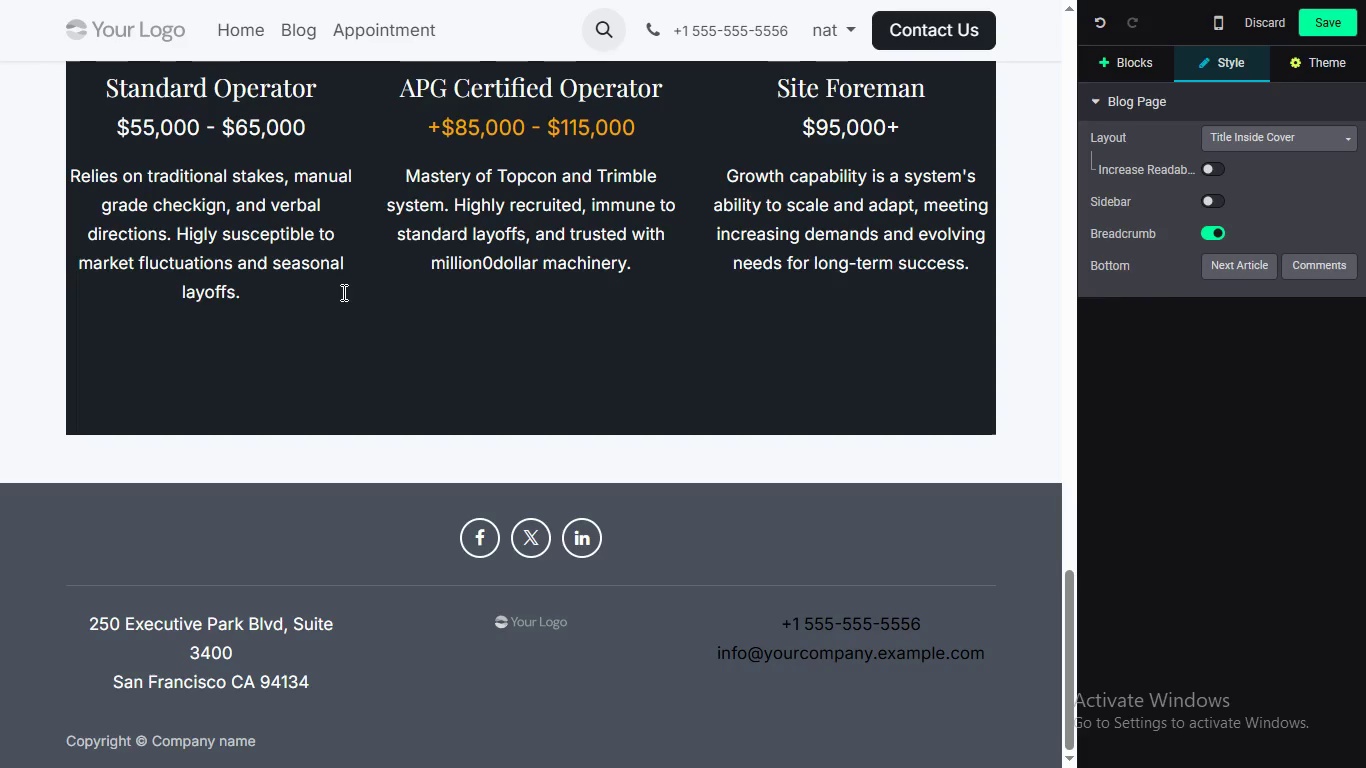 
scroll: coordinate [342, 292], scroll_direction: none, amount: 0.0
 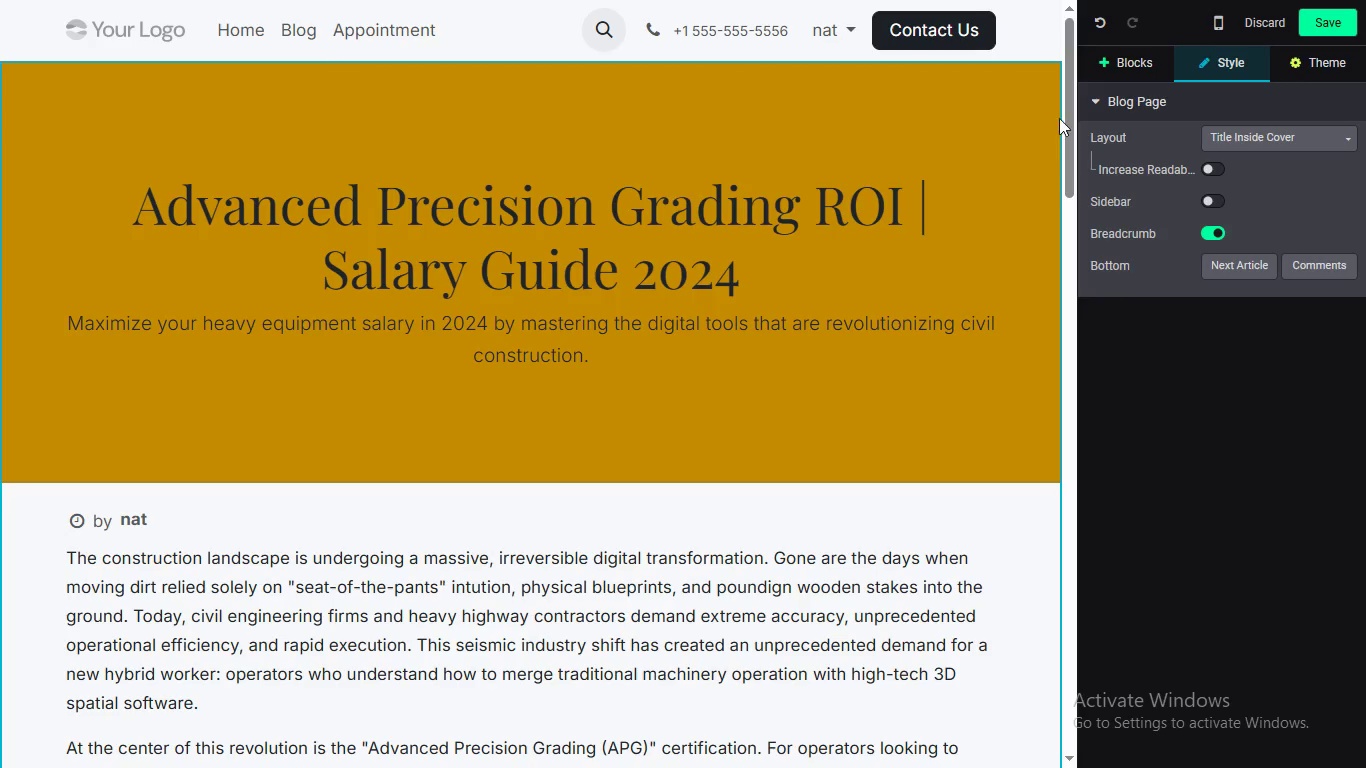 
left_click_drag(start_coordinate=[1062, 117], to_coordinate=[982, 540])
 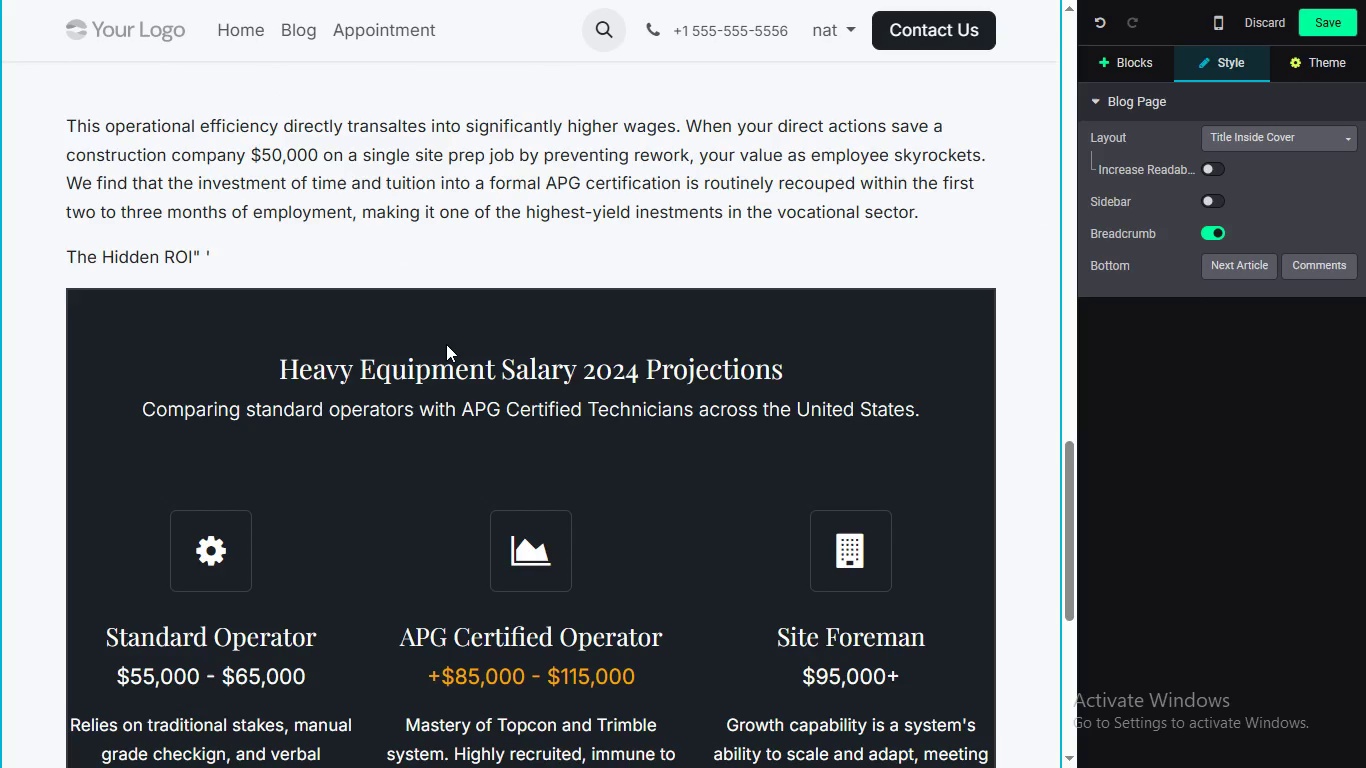 
key(Backspace)
 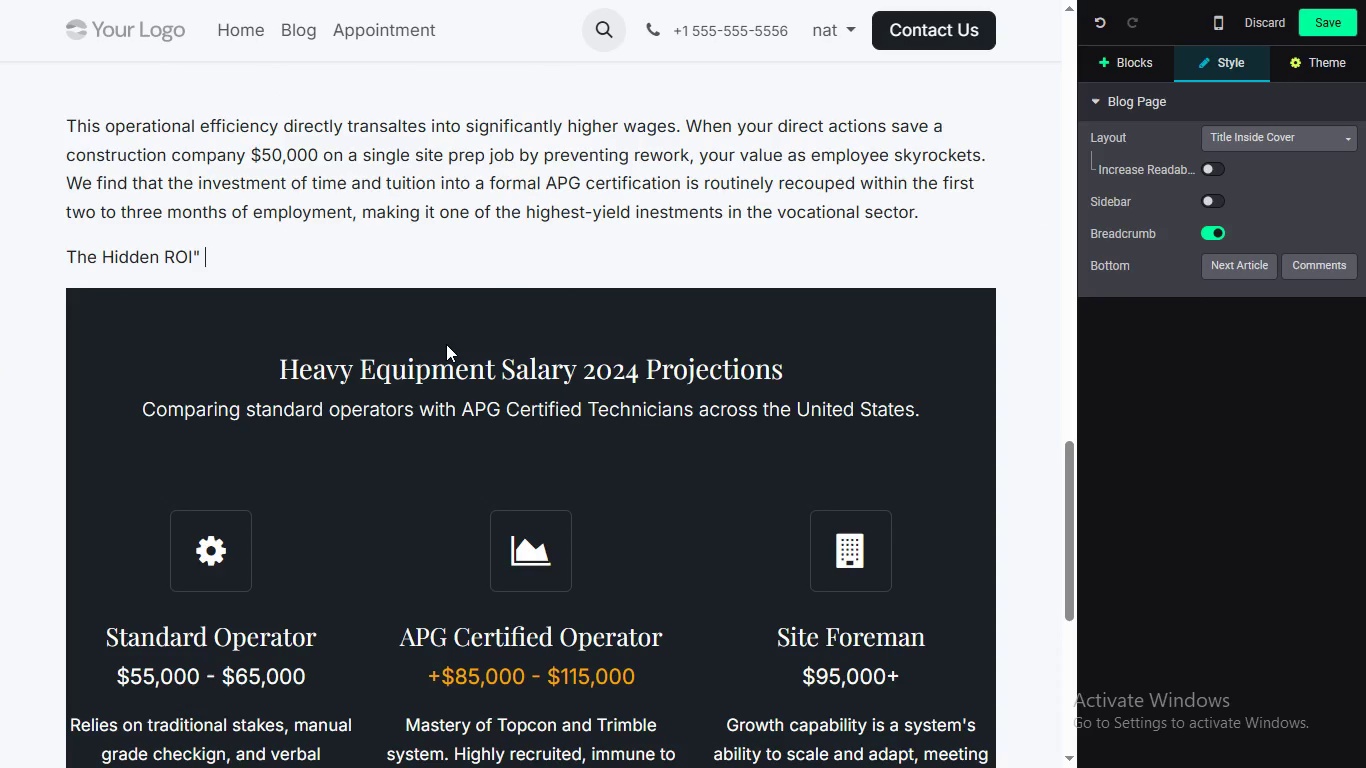 
key(Backspace)
 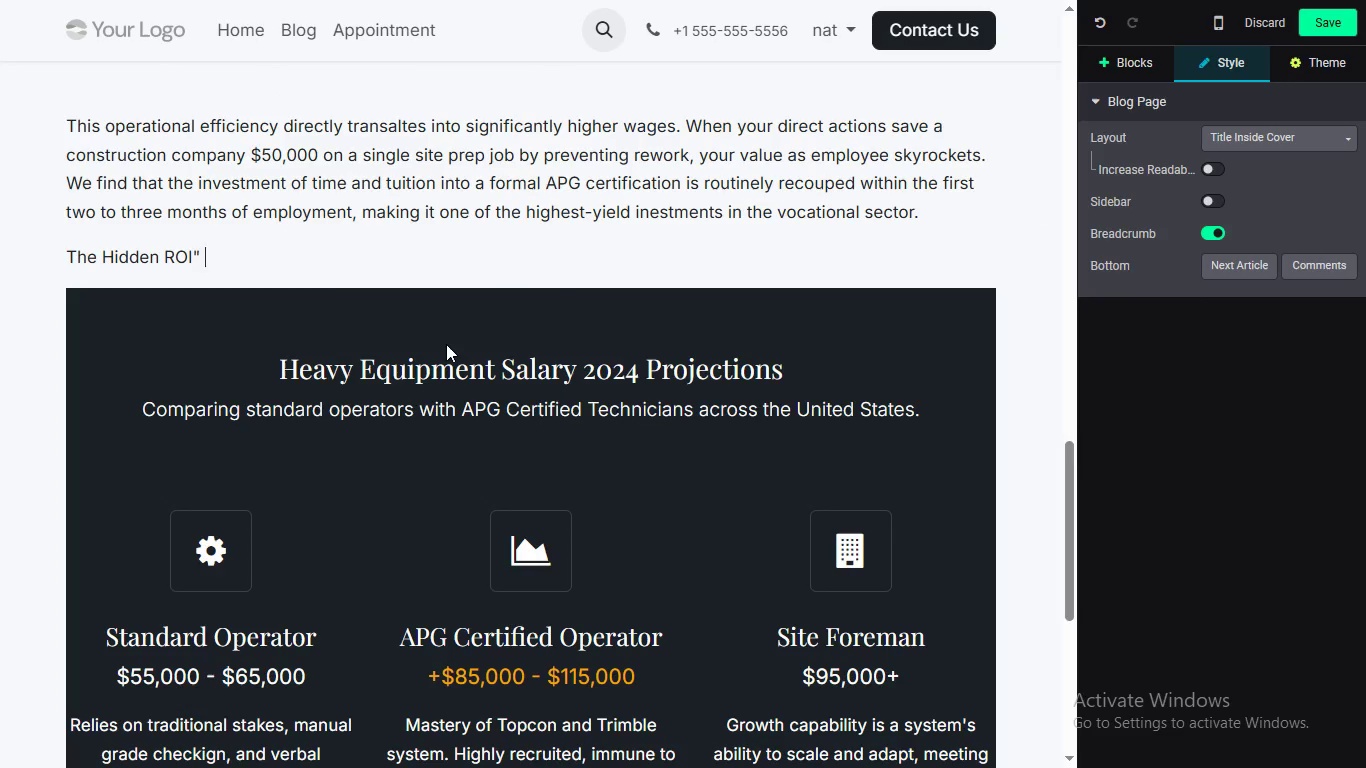 
key(Backspace)
 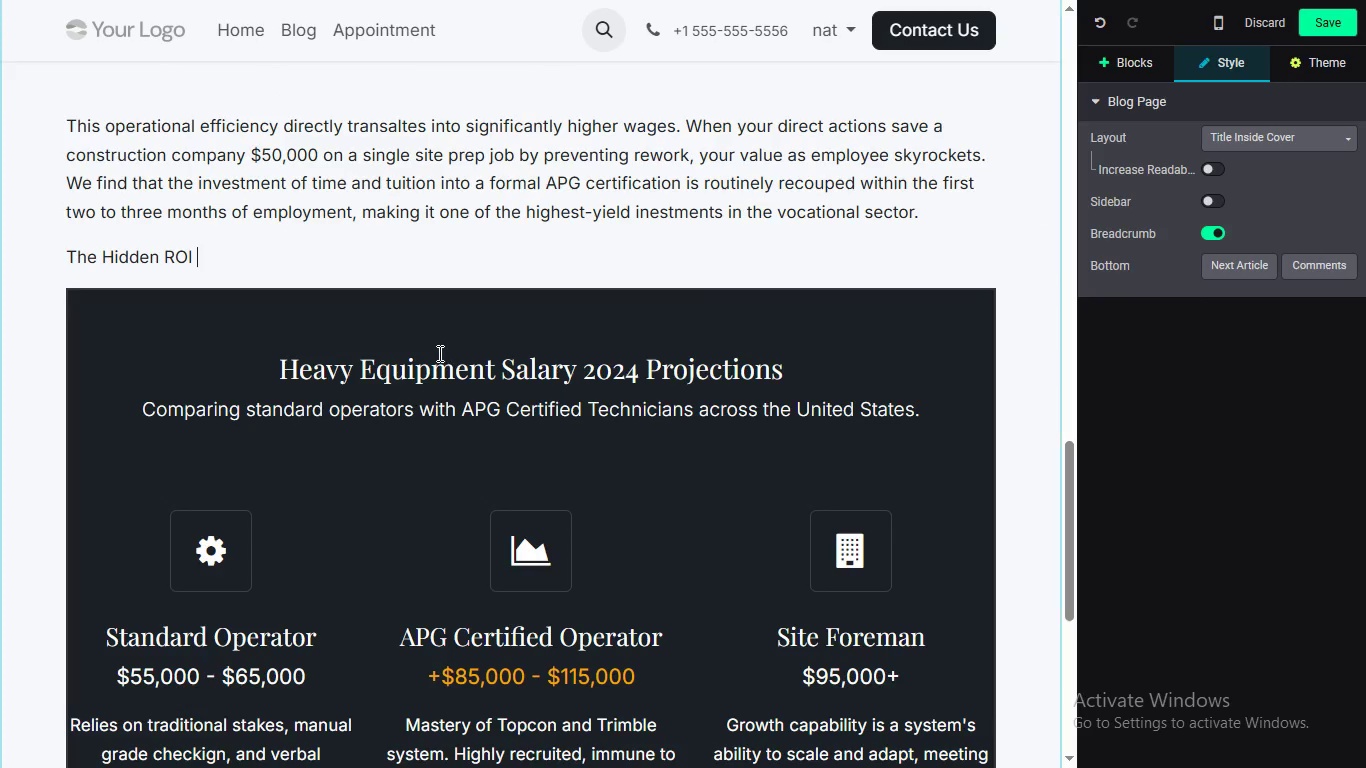 
key(Space)
 